 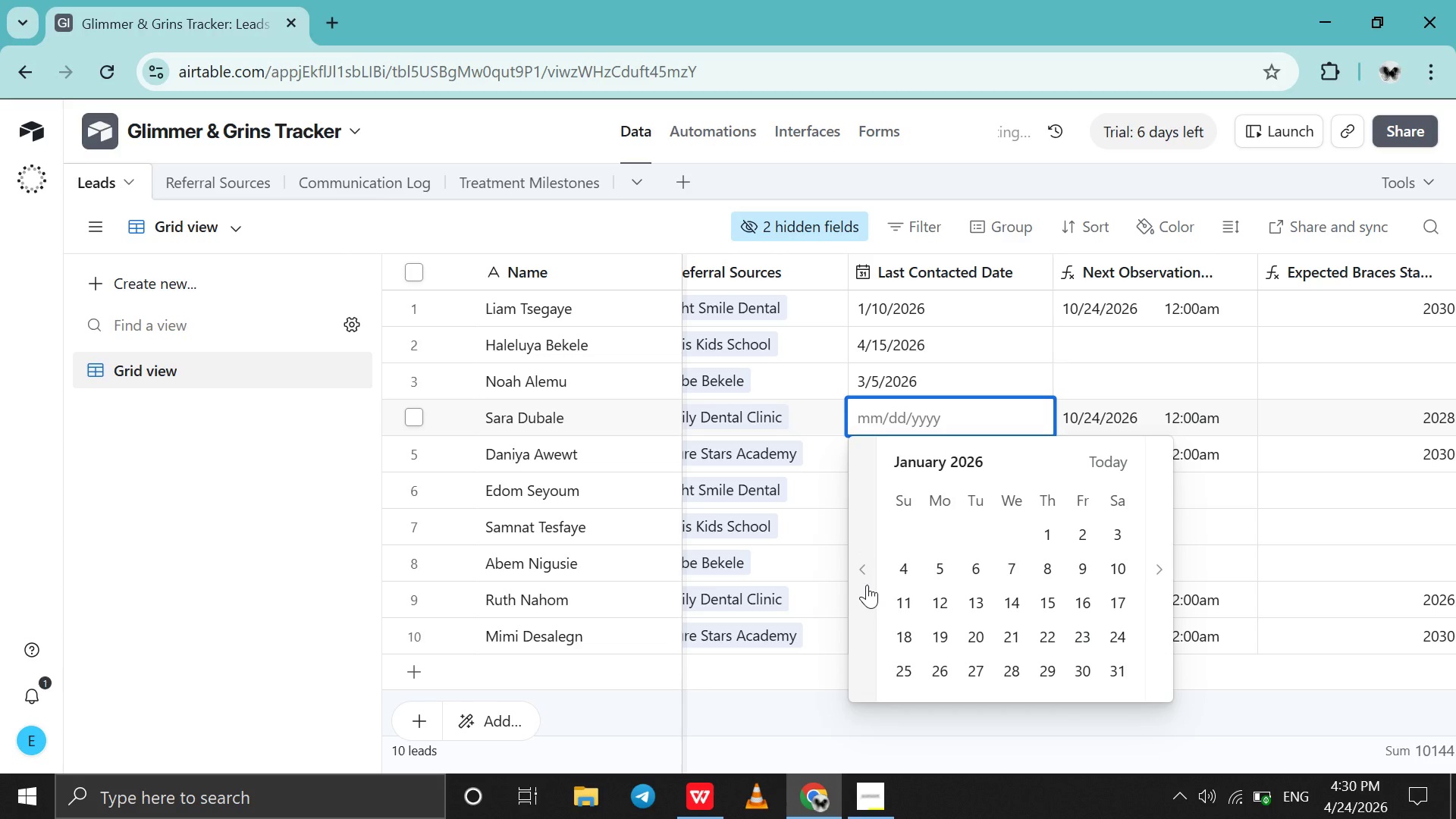 
left_click([863, 601])
 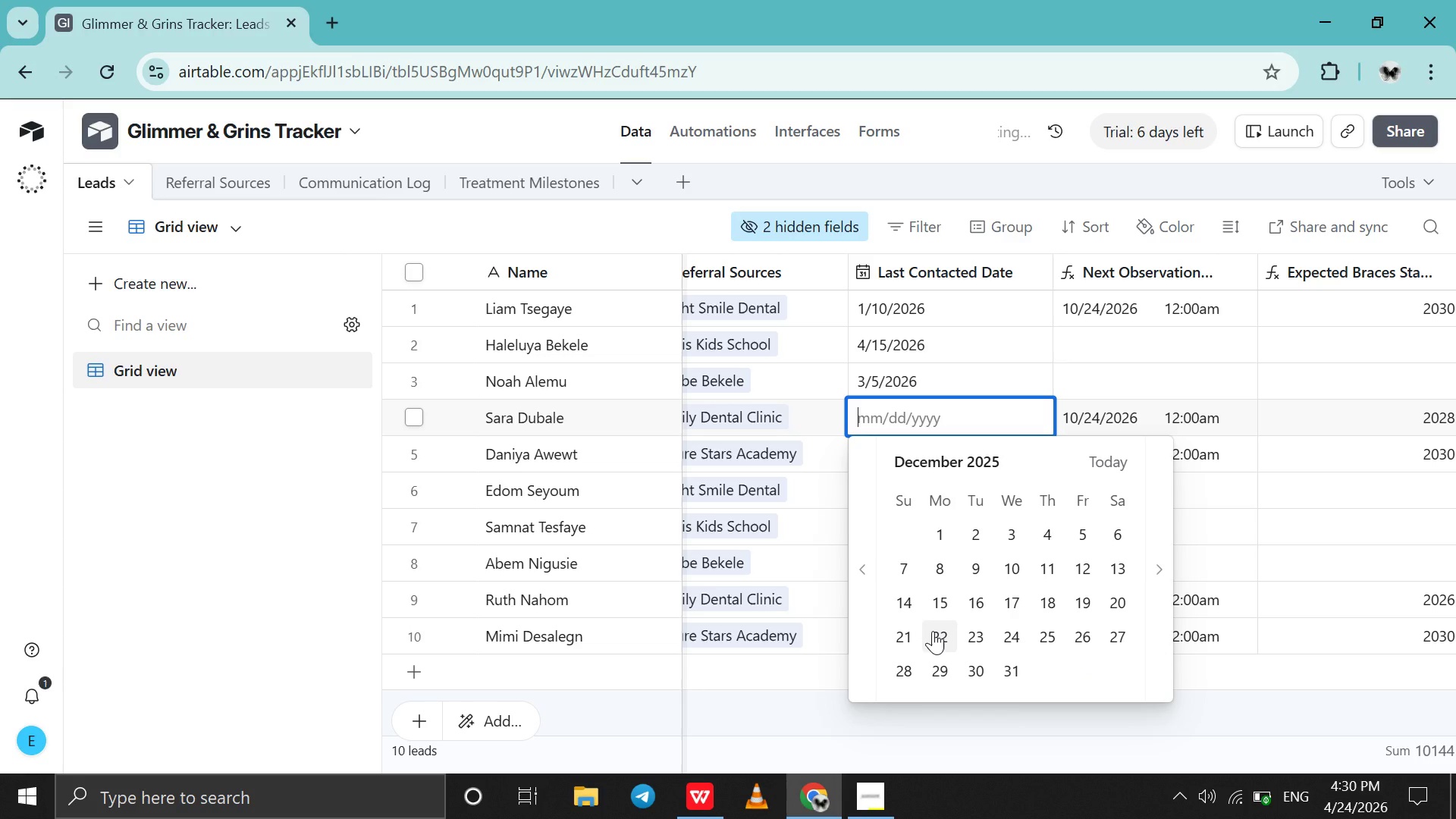 
left_click([933, 631])
 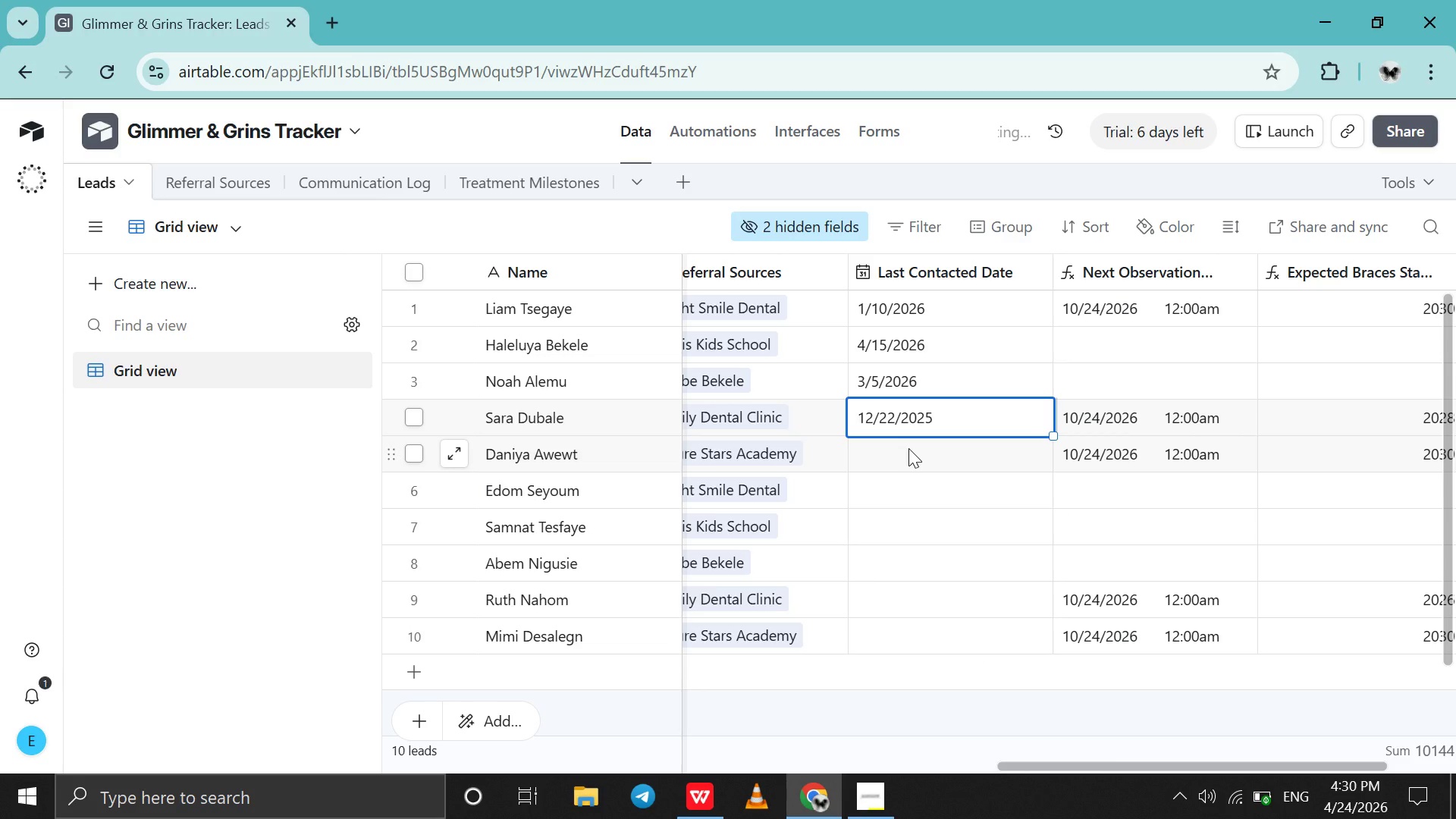 
double_click([908, 449])
 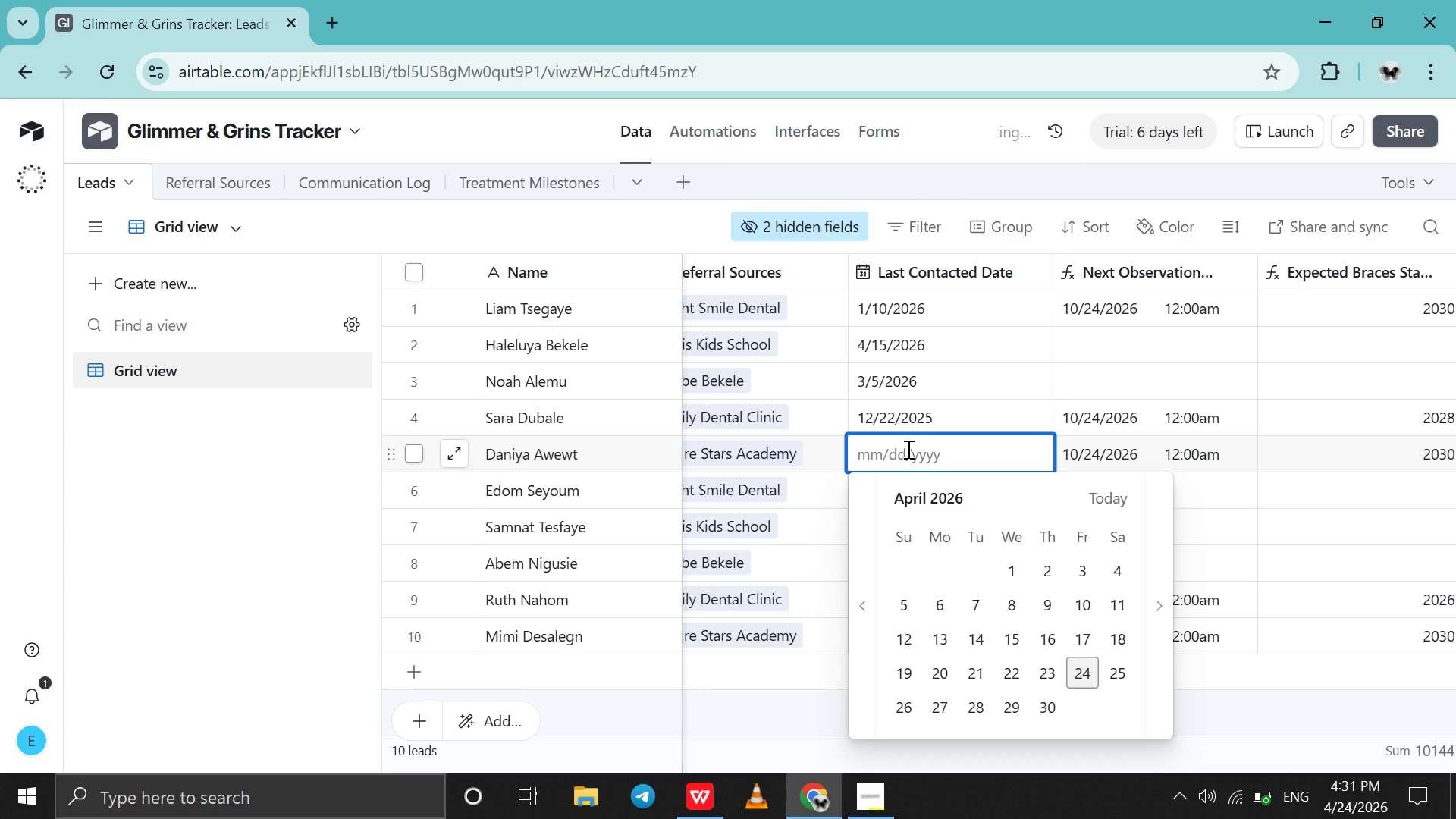 
wait(8.06)
 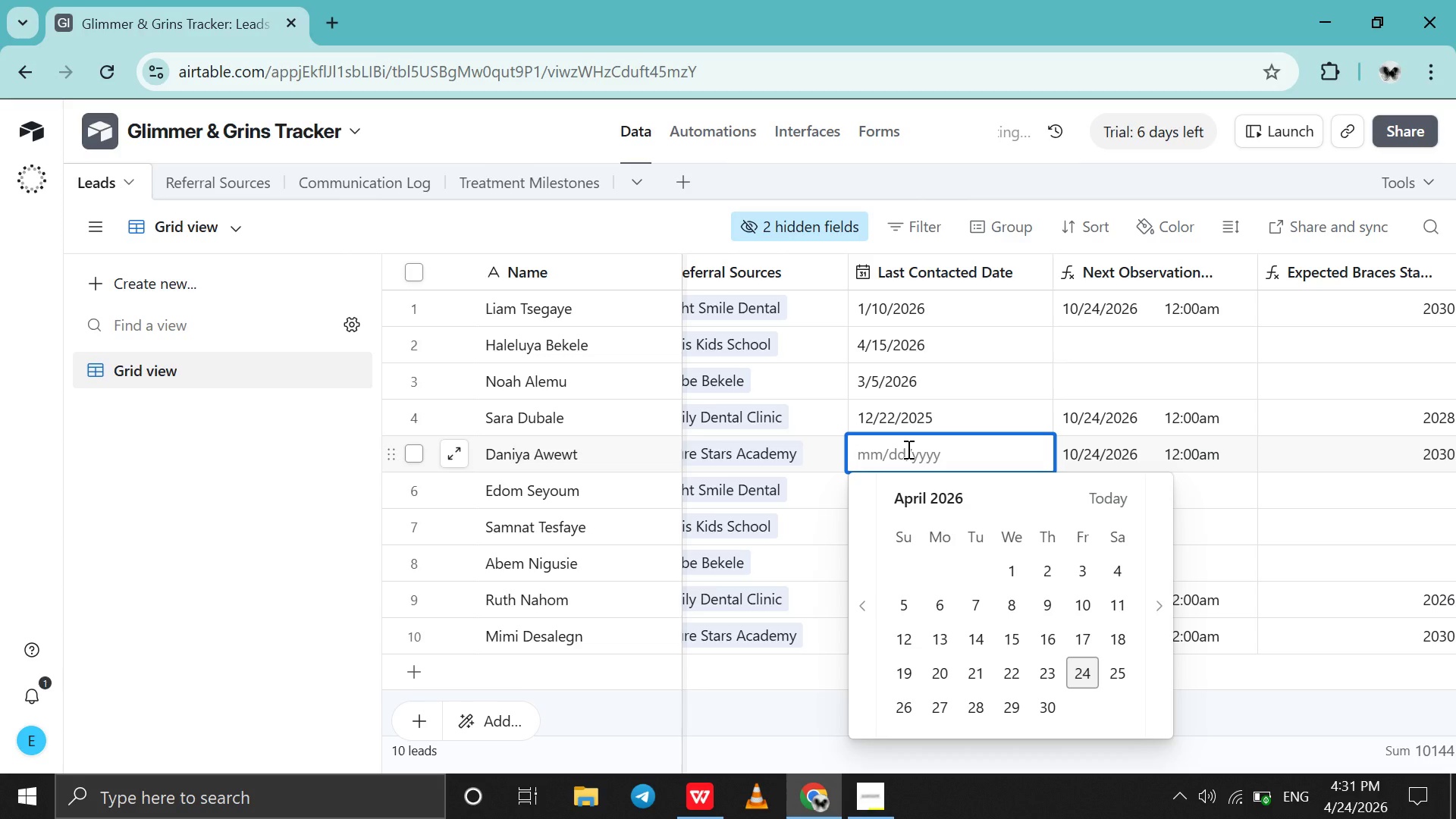 
double_click([861, 592])
 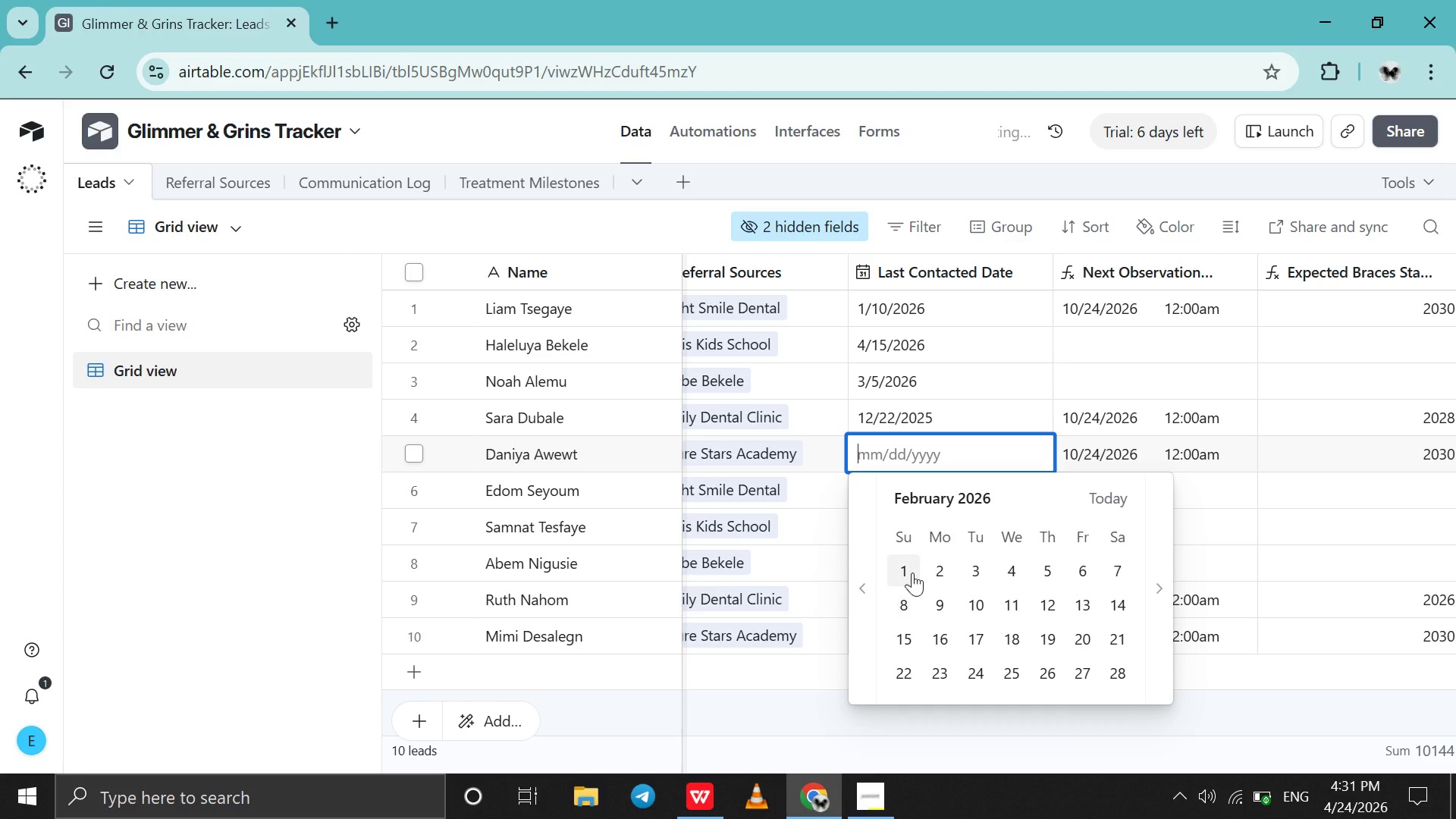 
left_click([912, 573])
 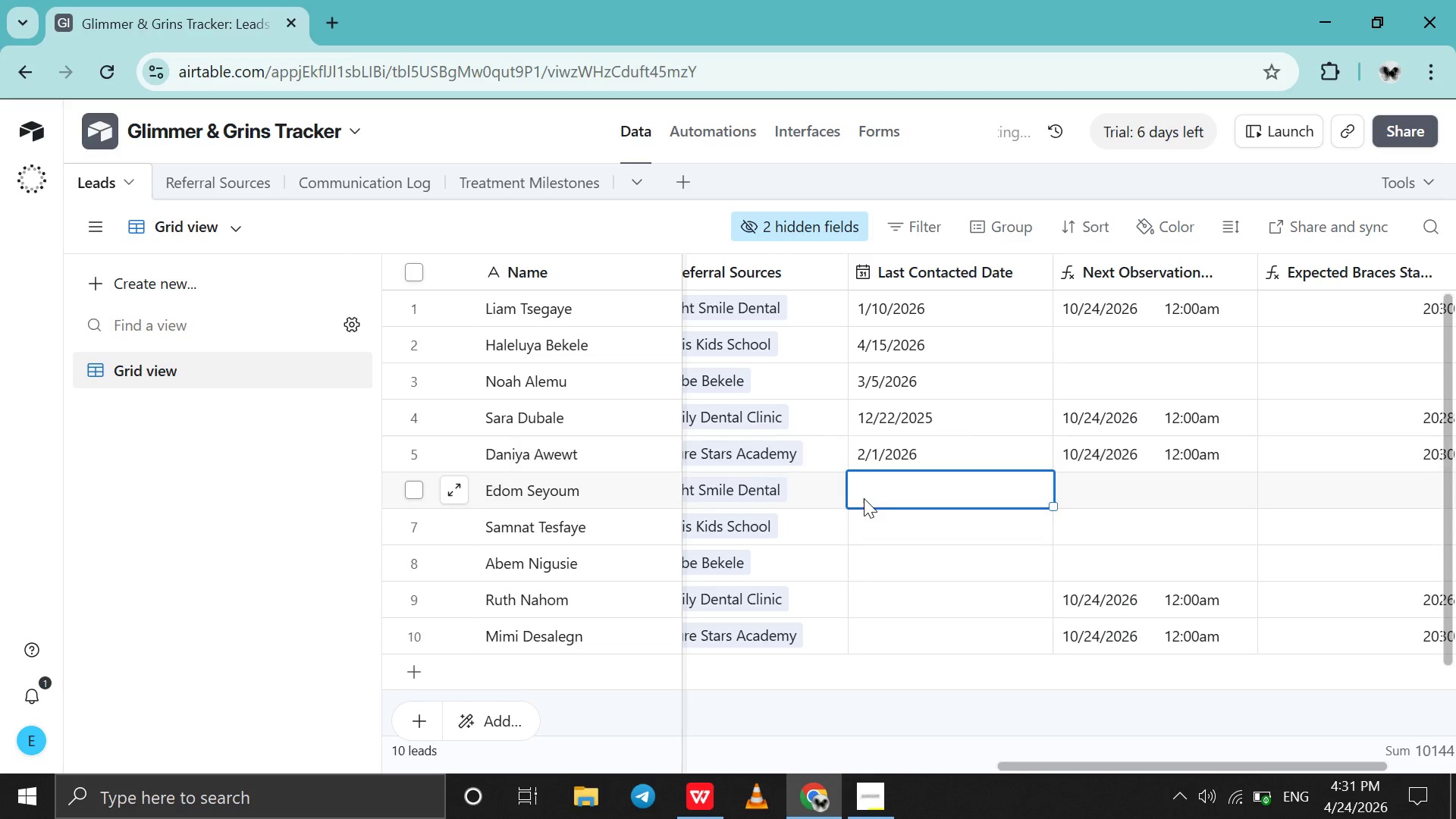 
double_click([864, 498])
 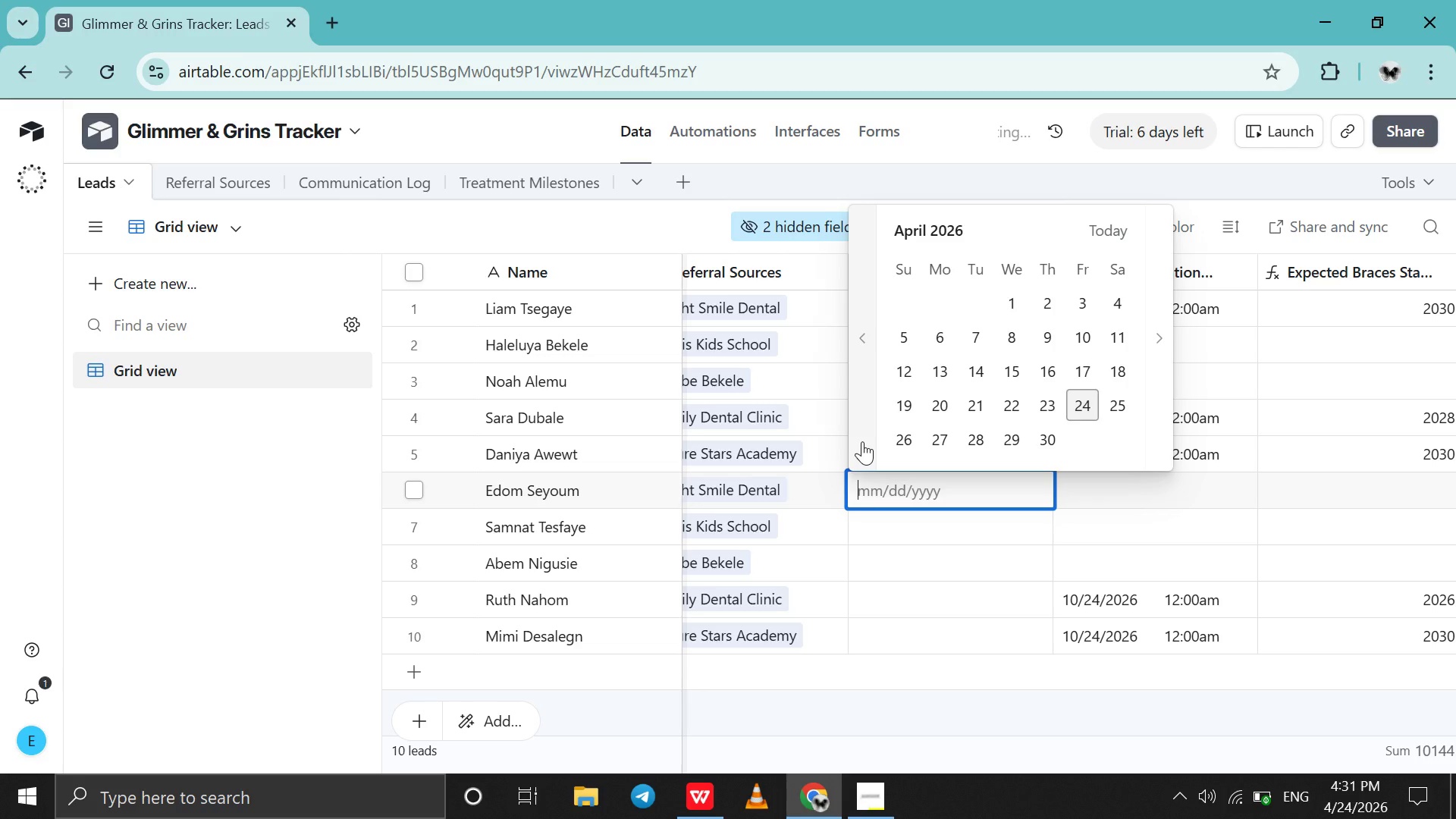 
wait(19.08)
 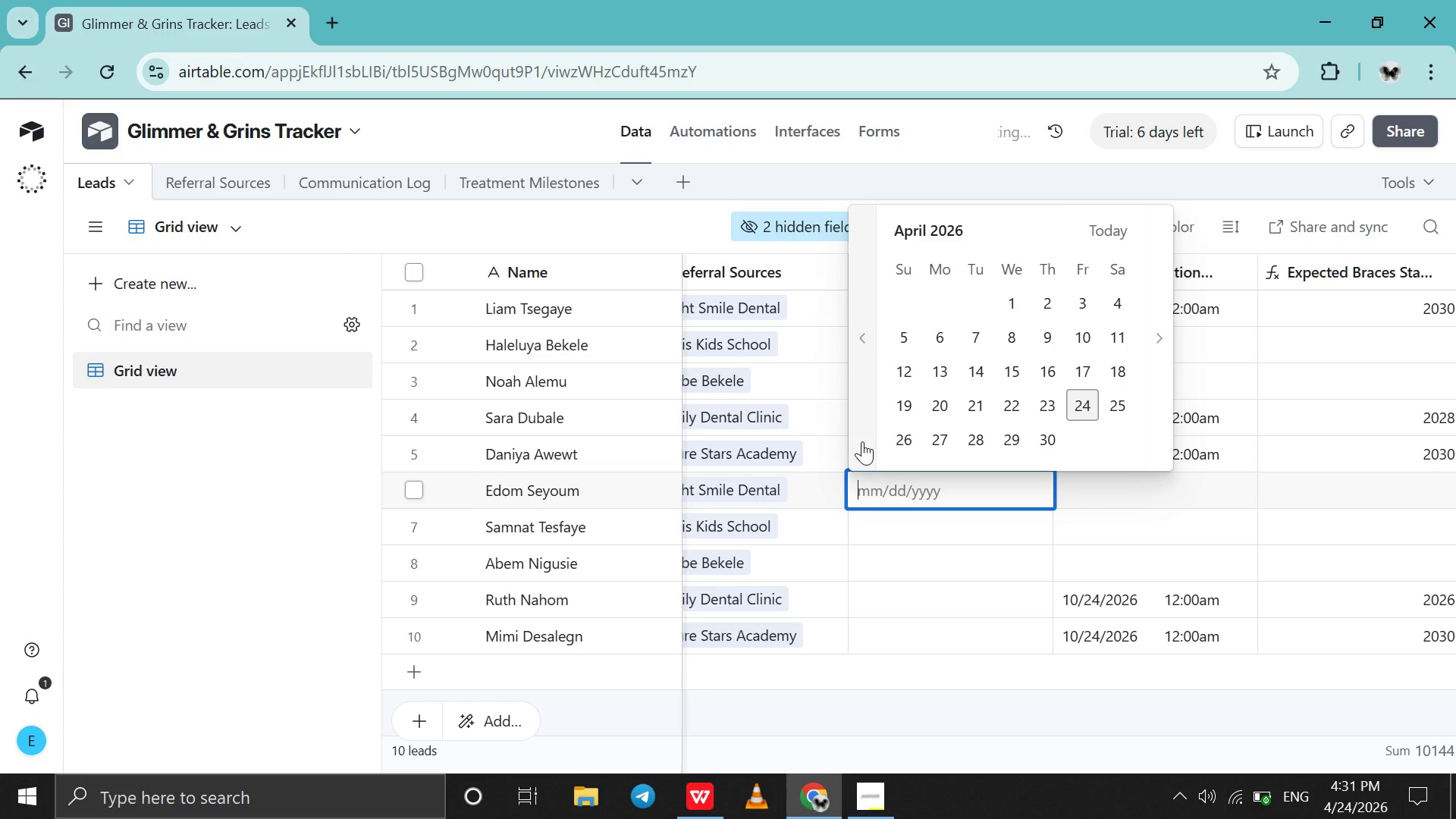 
left_click([1108, 369])
 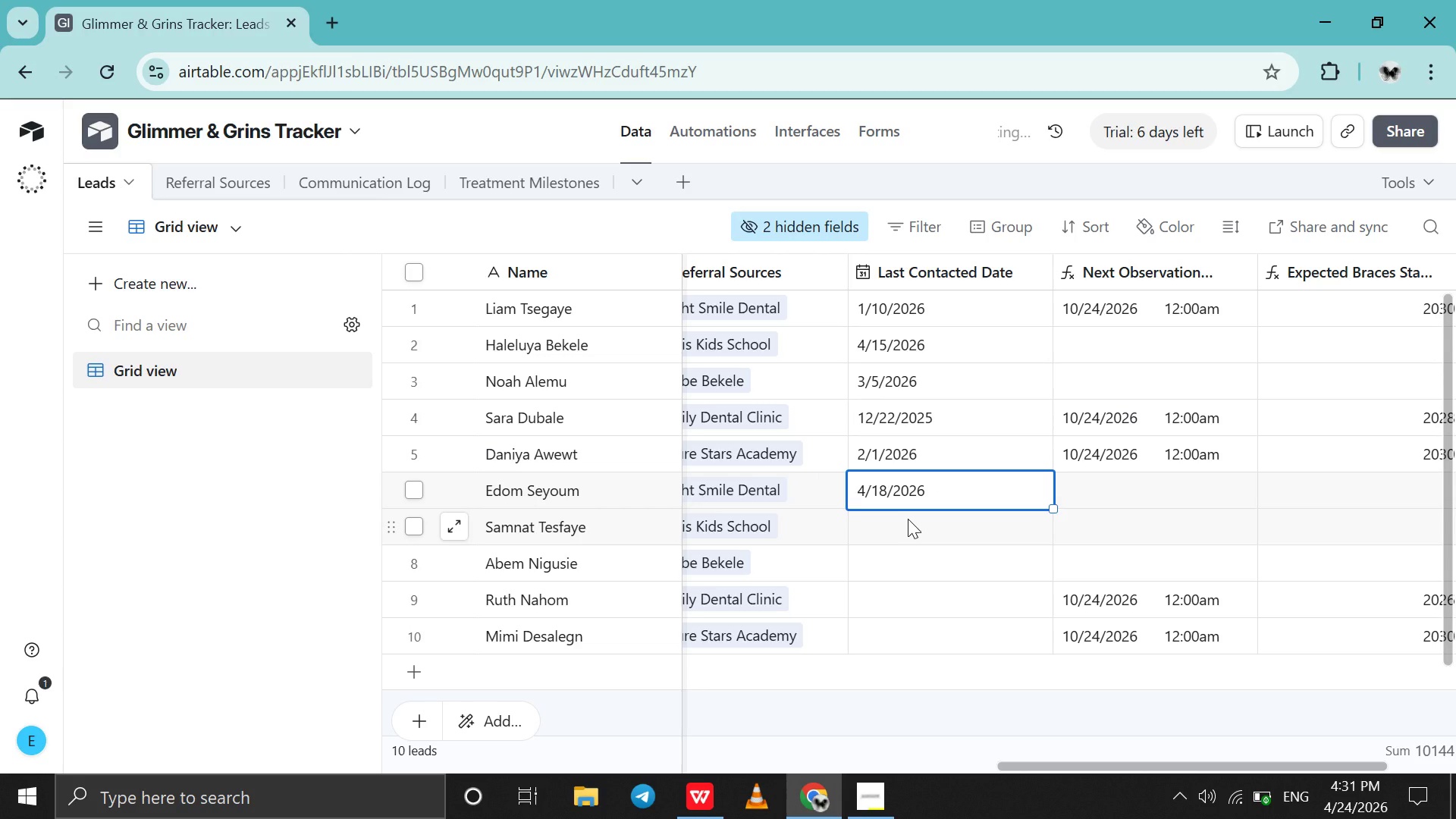 
double_click([907, 521])
 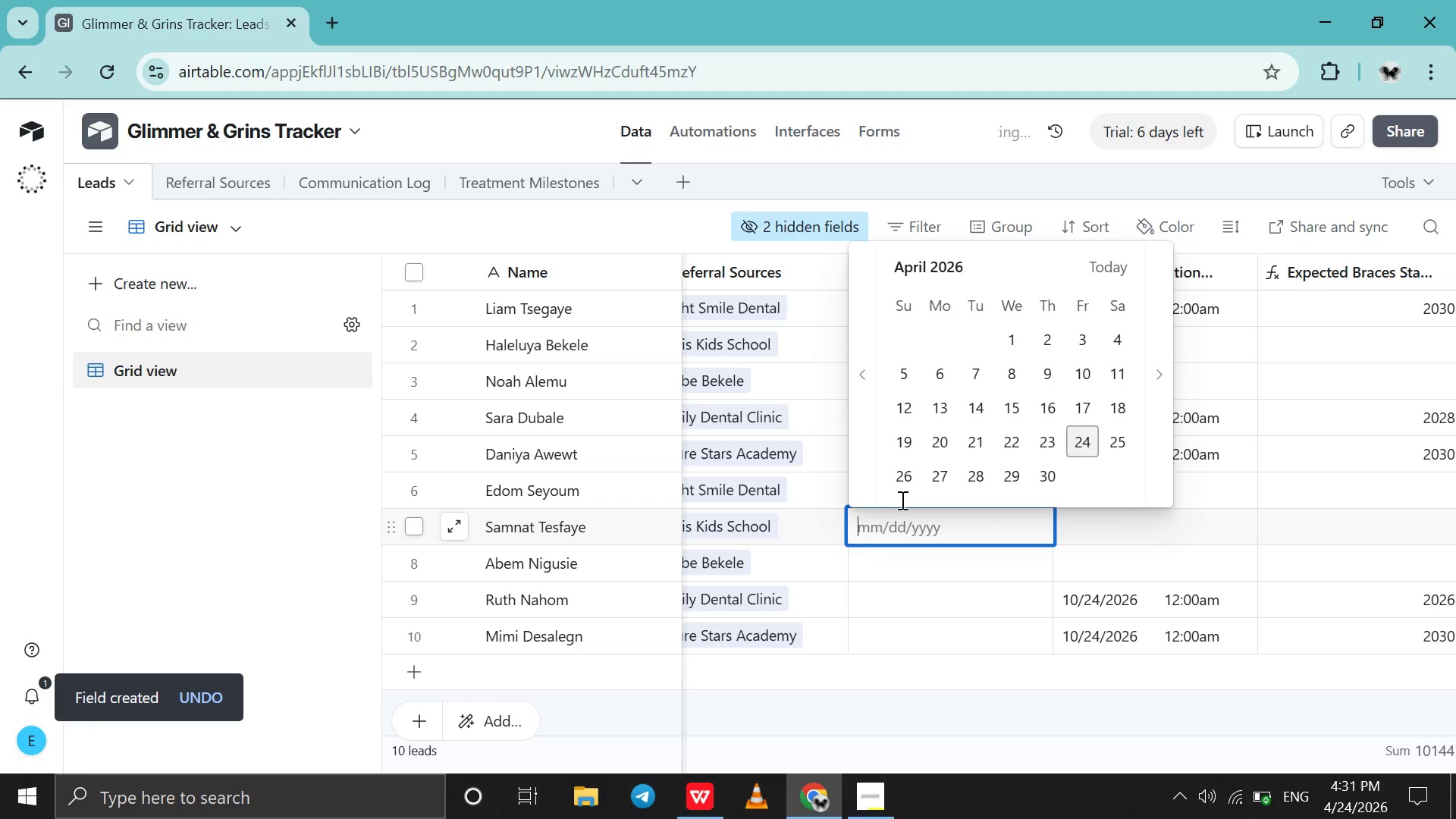 
left_click([872, 454])
 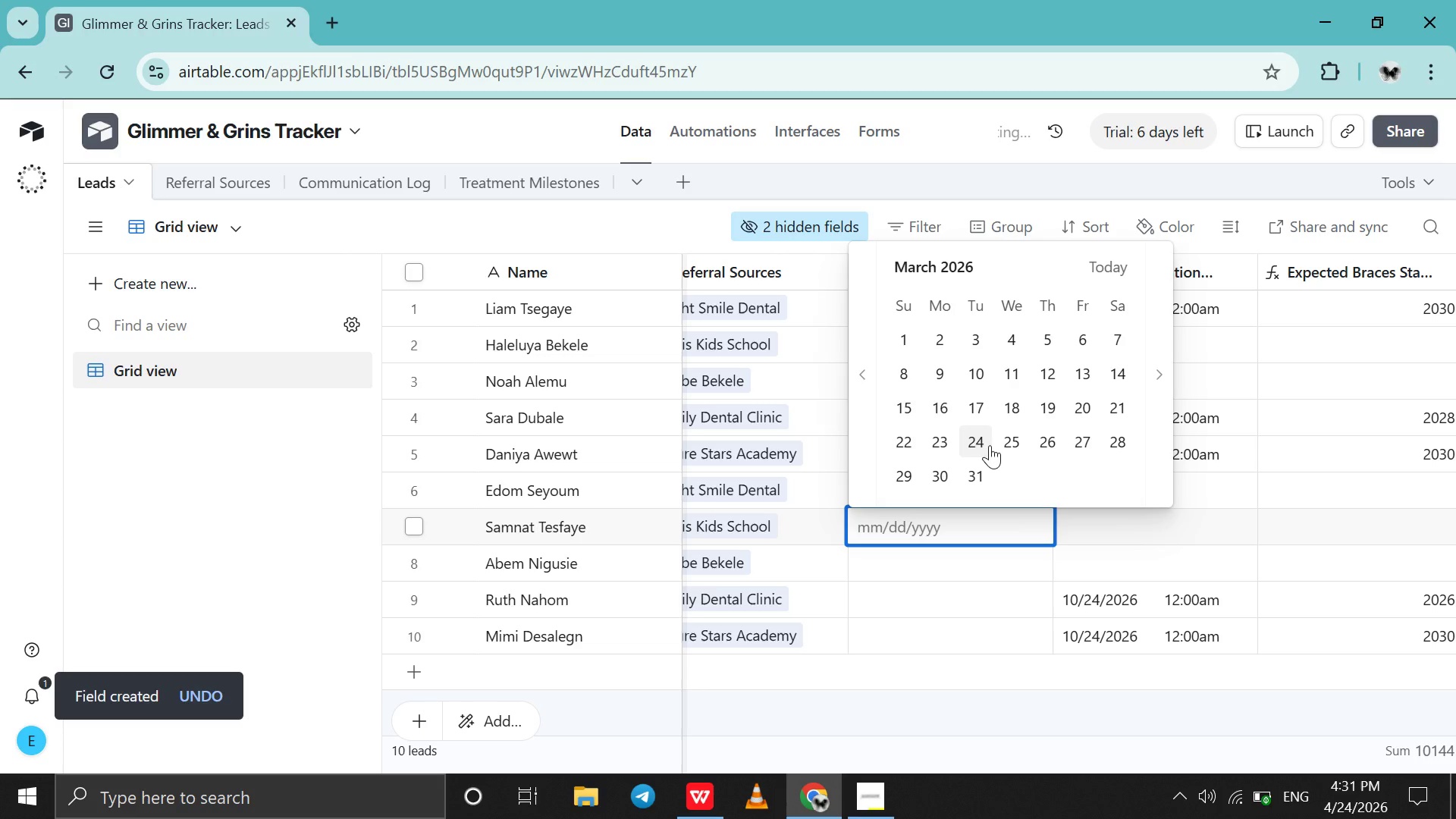 
left_click([1003, 444])
 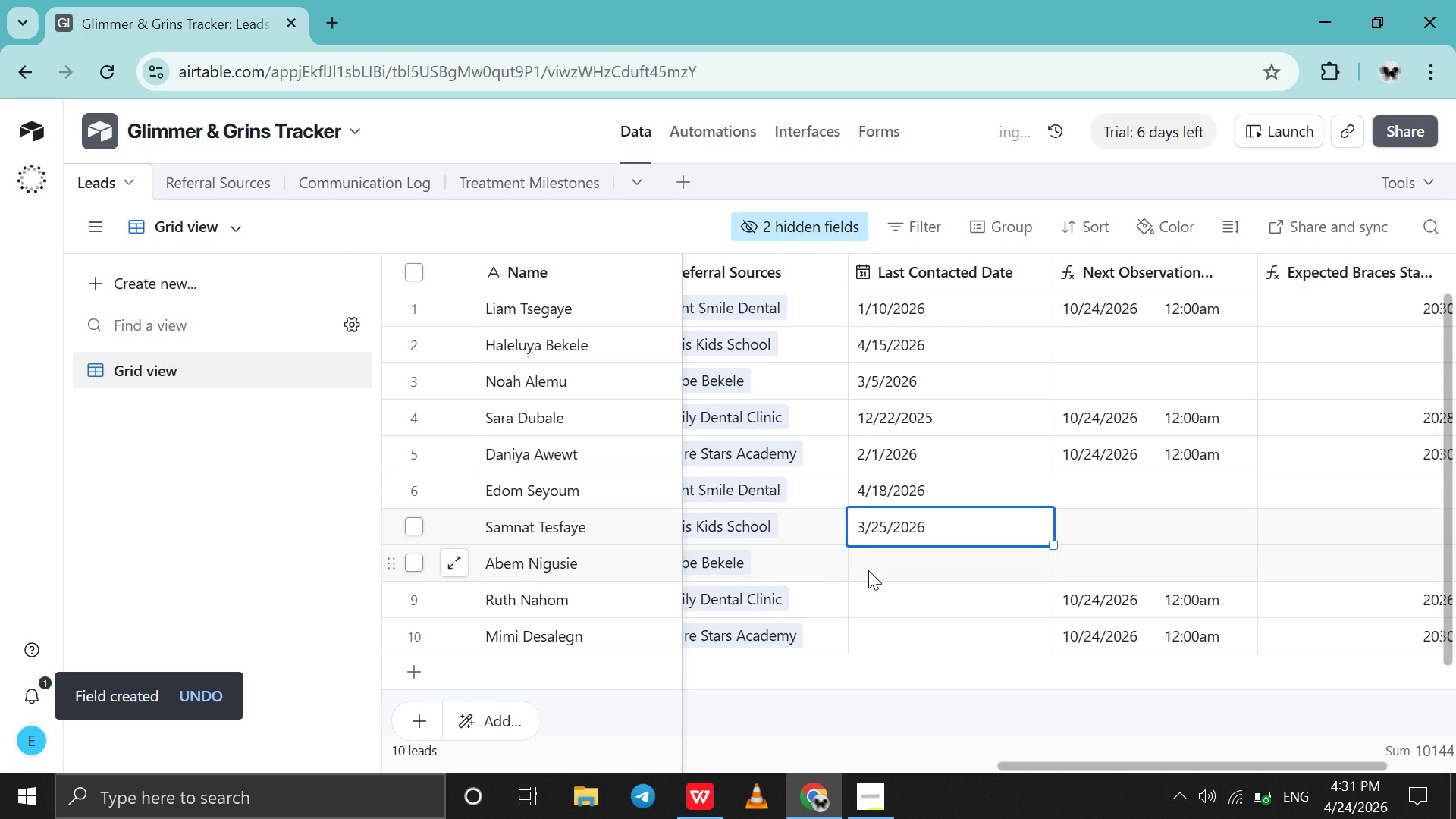 
double_click([868, 570])
 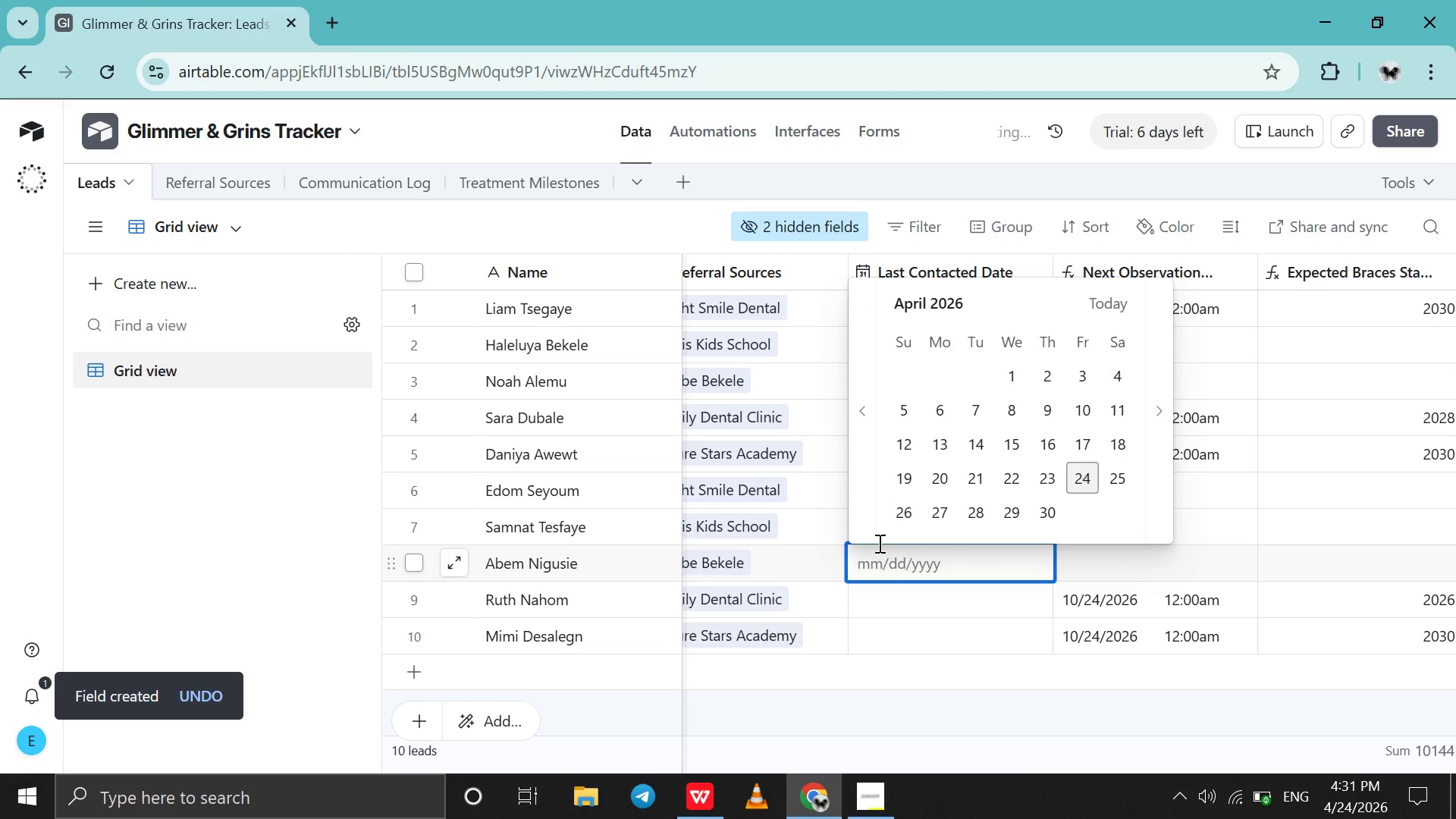 
double_click([868, 514])
 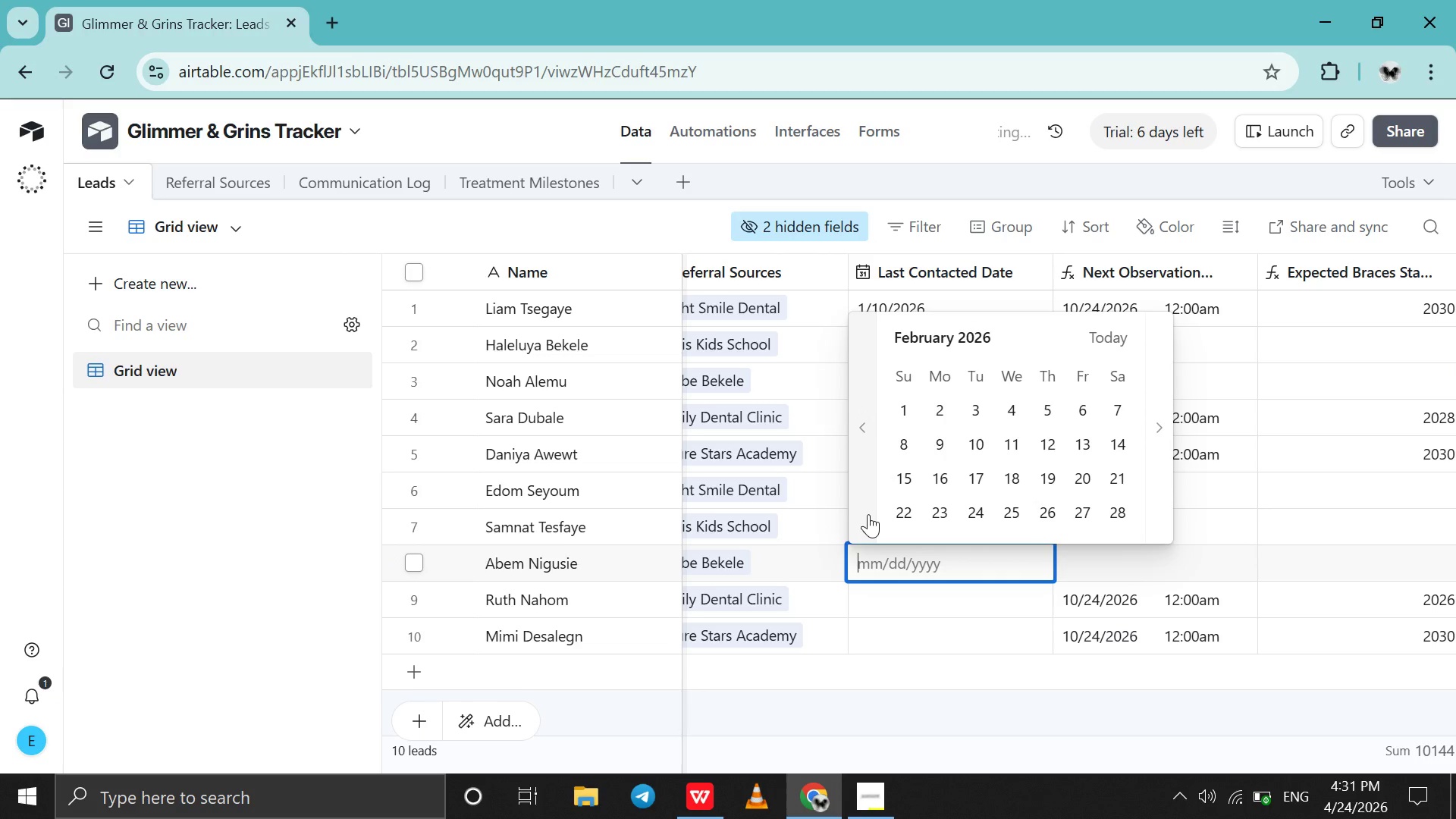 
triple_click([868, 514])
 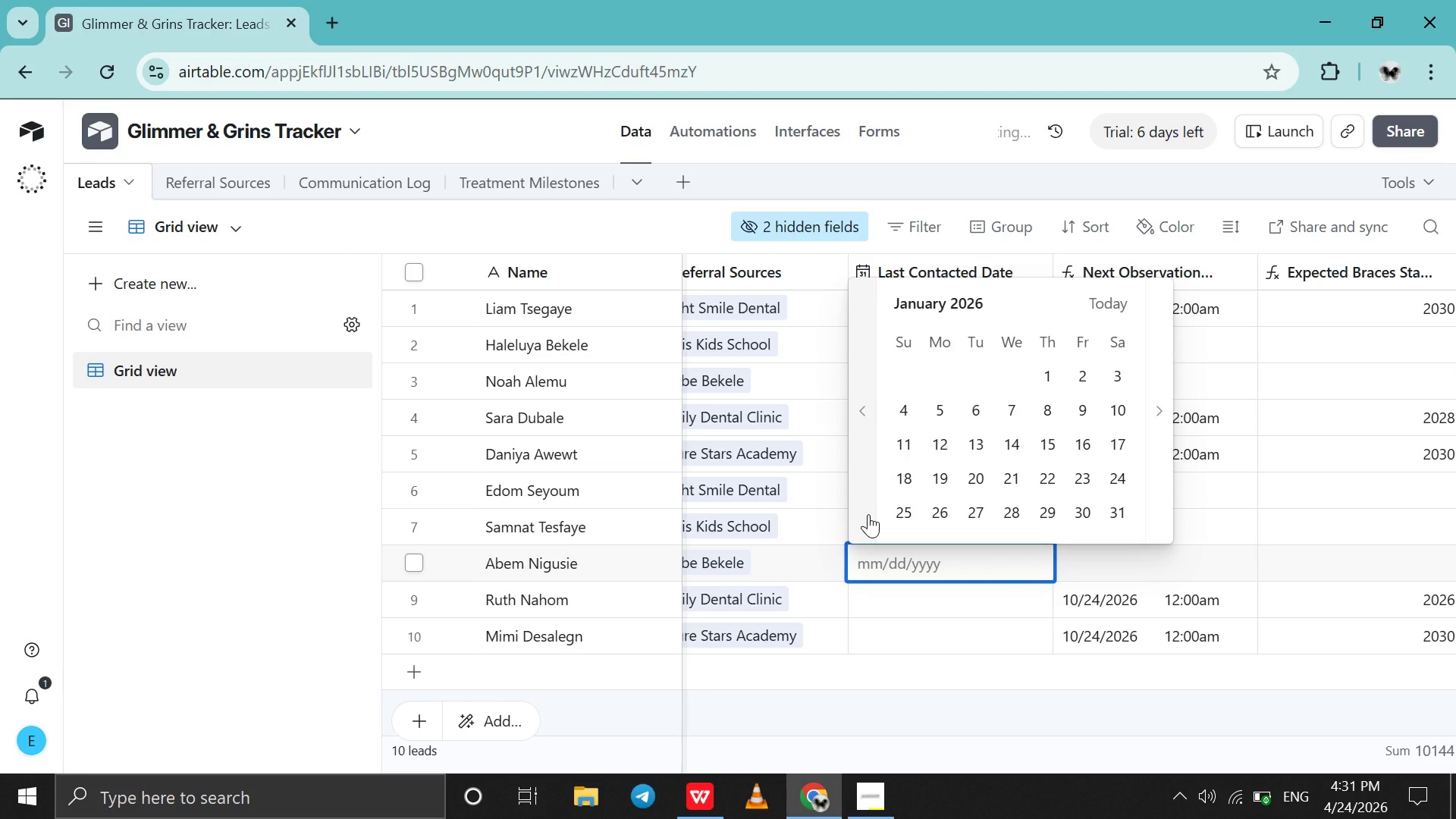 
left_click([868, 514])
 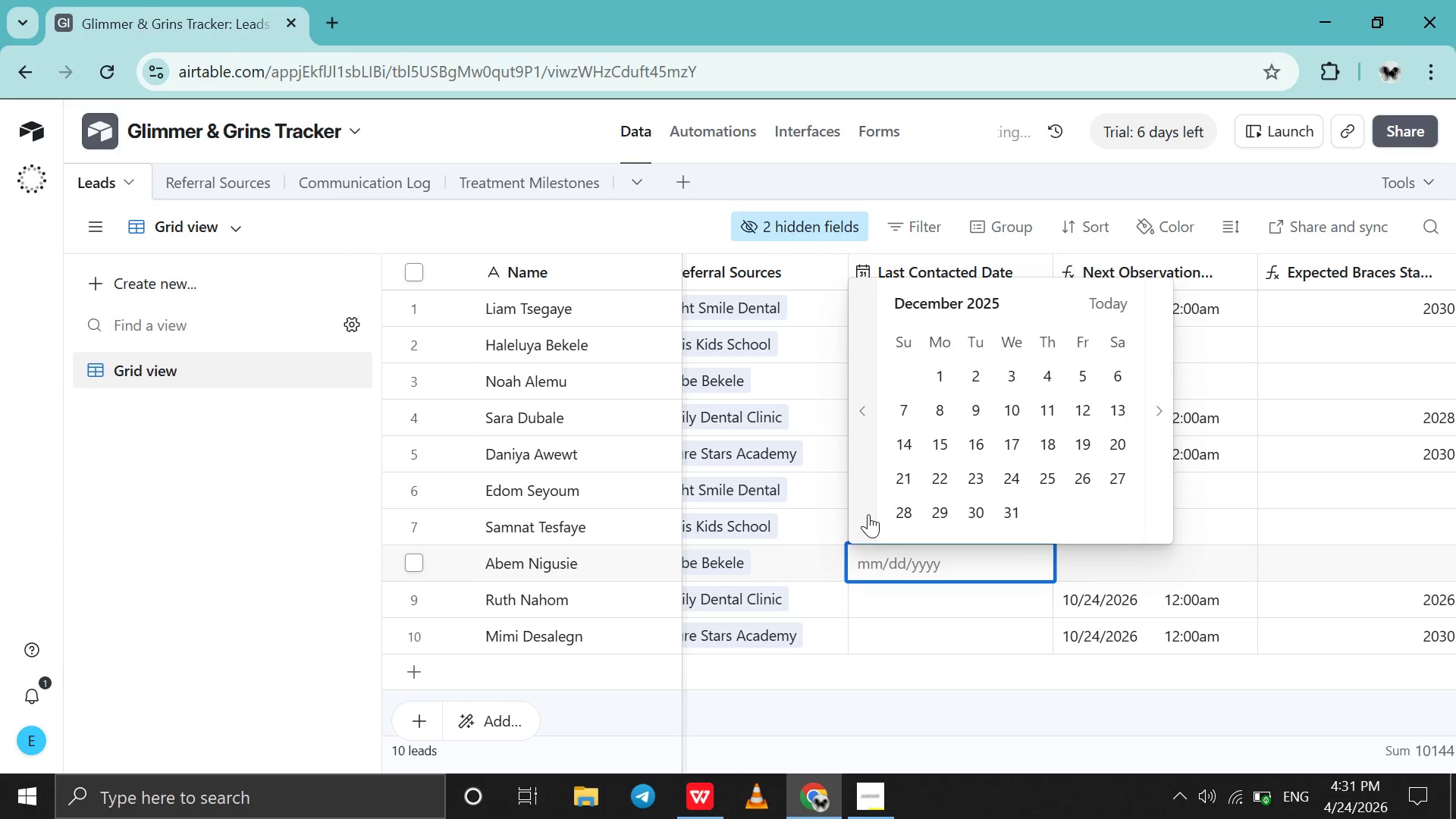 
left_click([868, 514])
 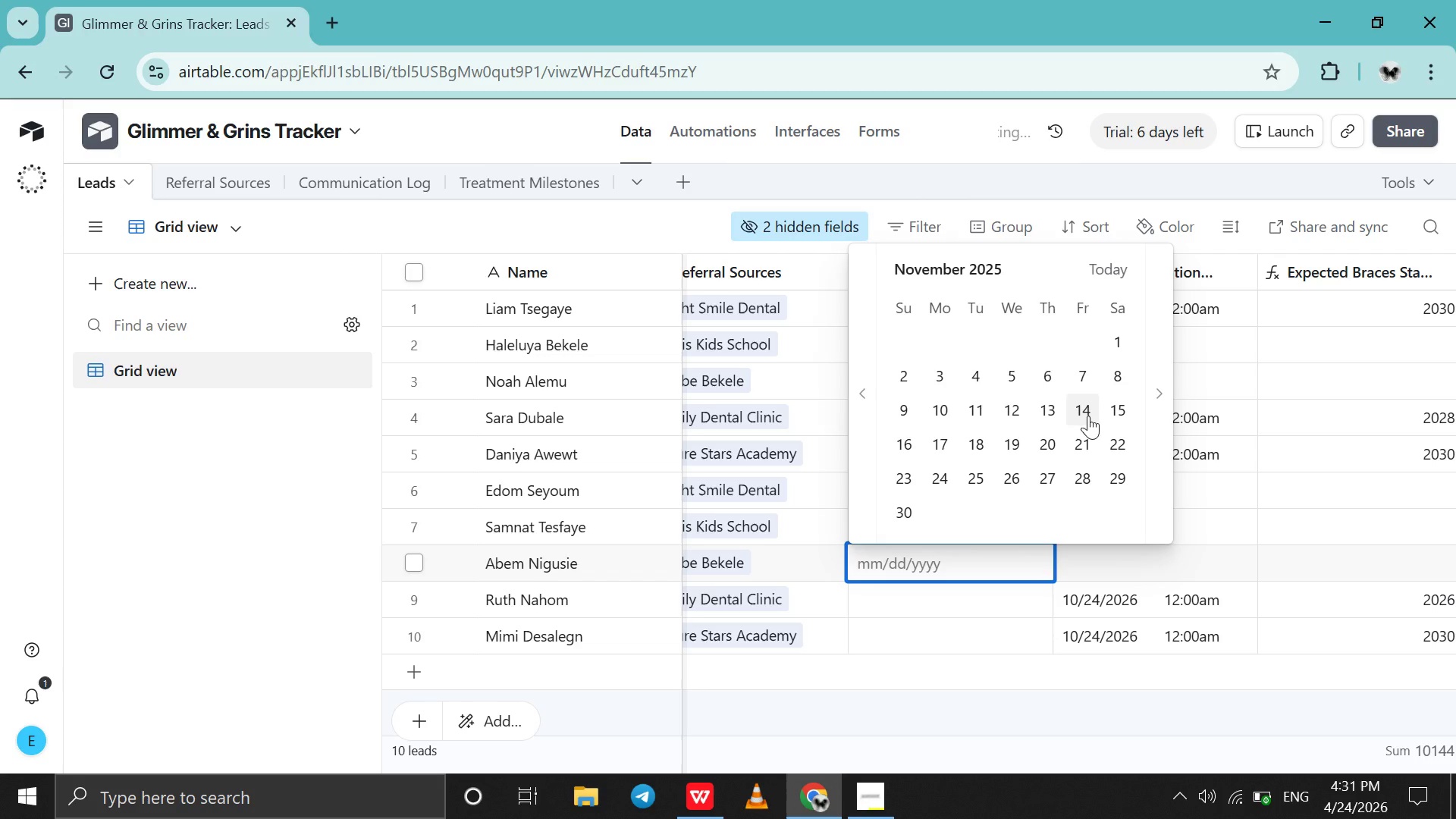 
left_click([1112, 415])
 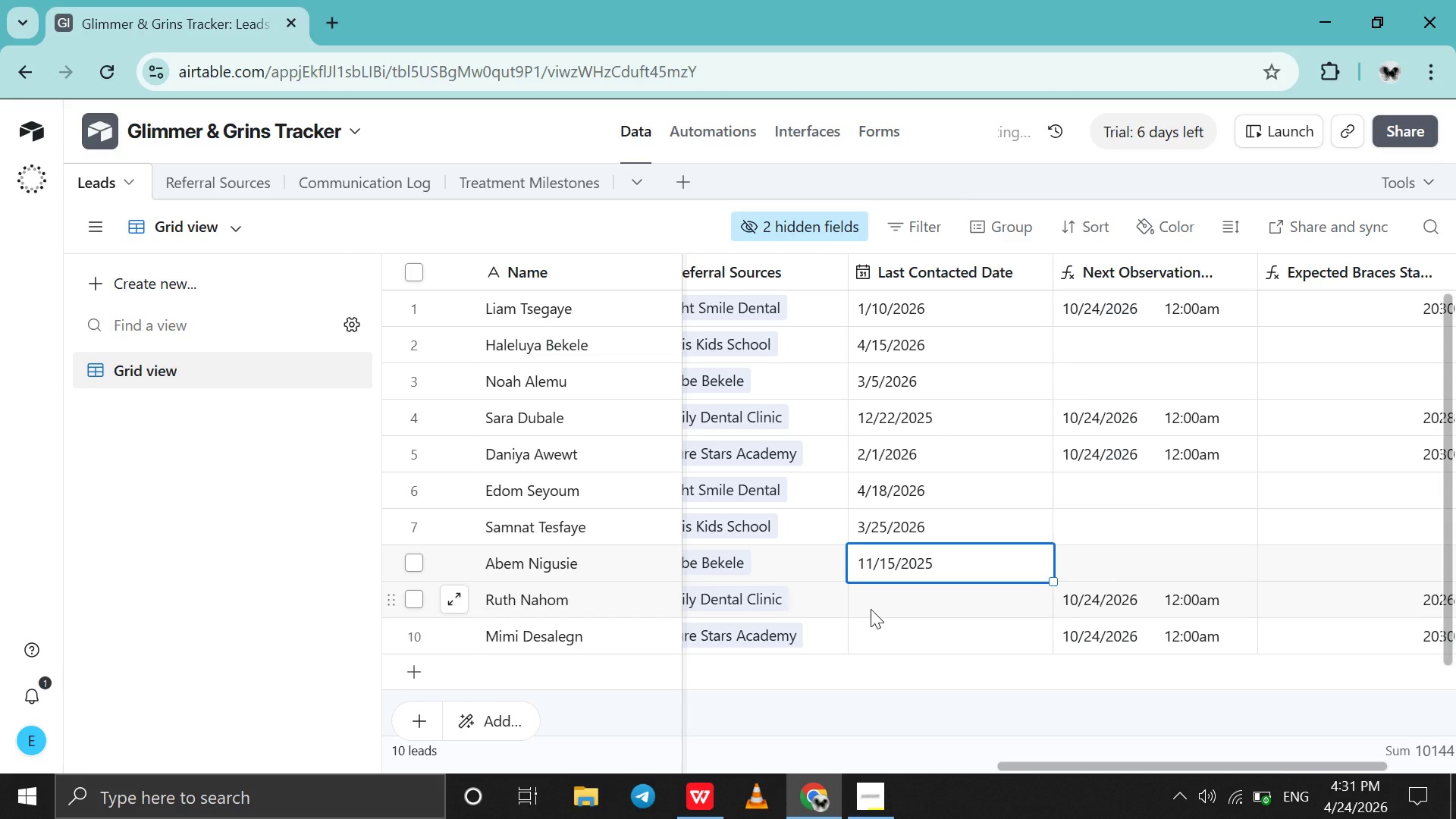 
double_click([871, 609])
 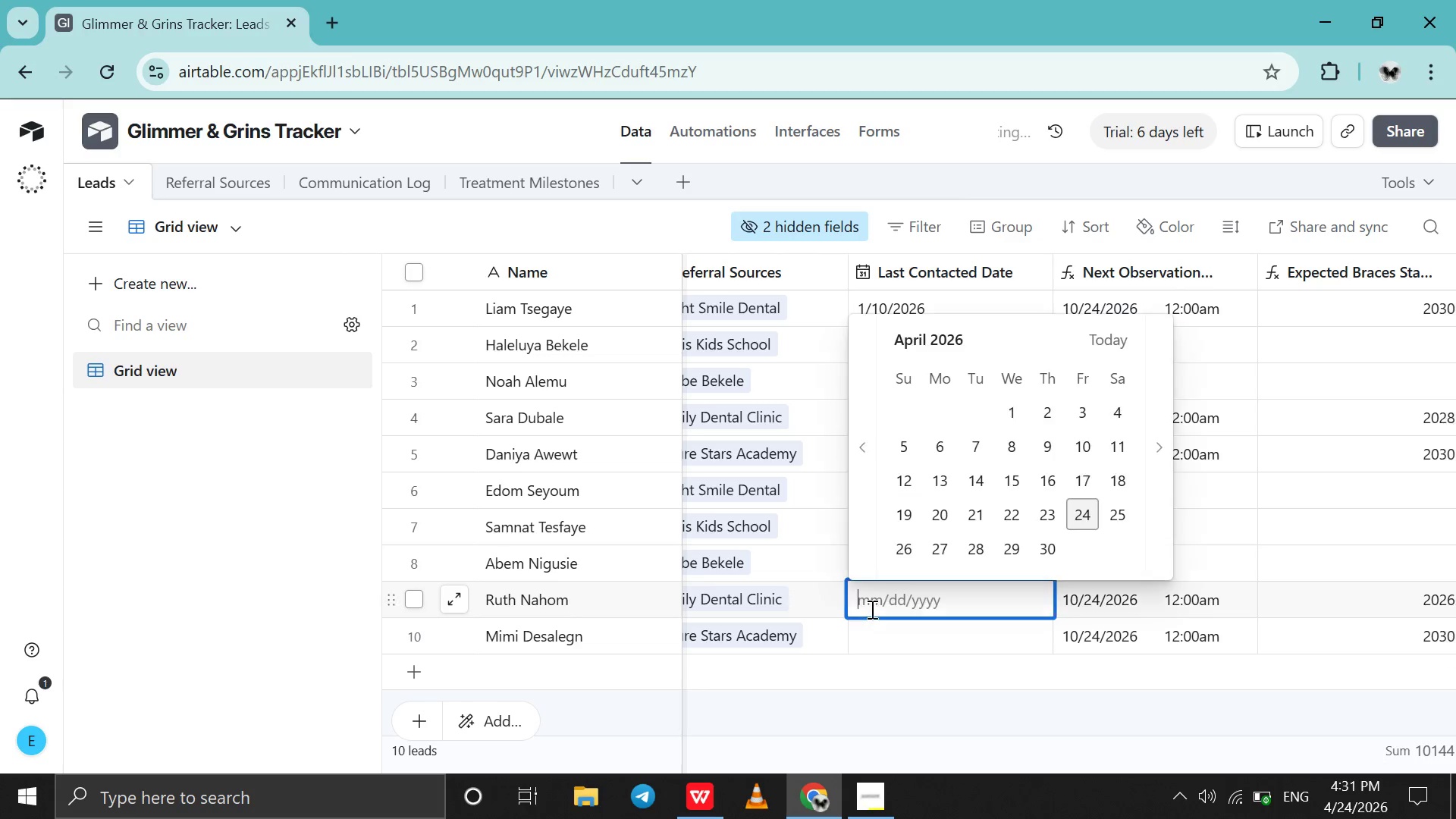 
triple_click([871, 609])
 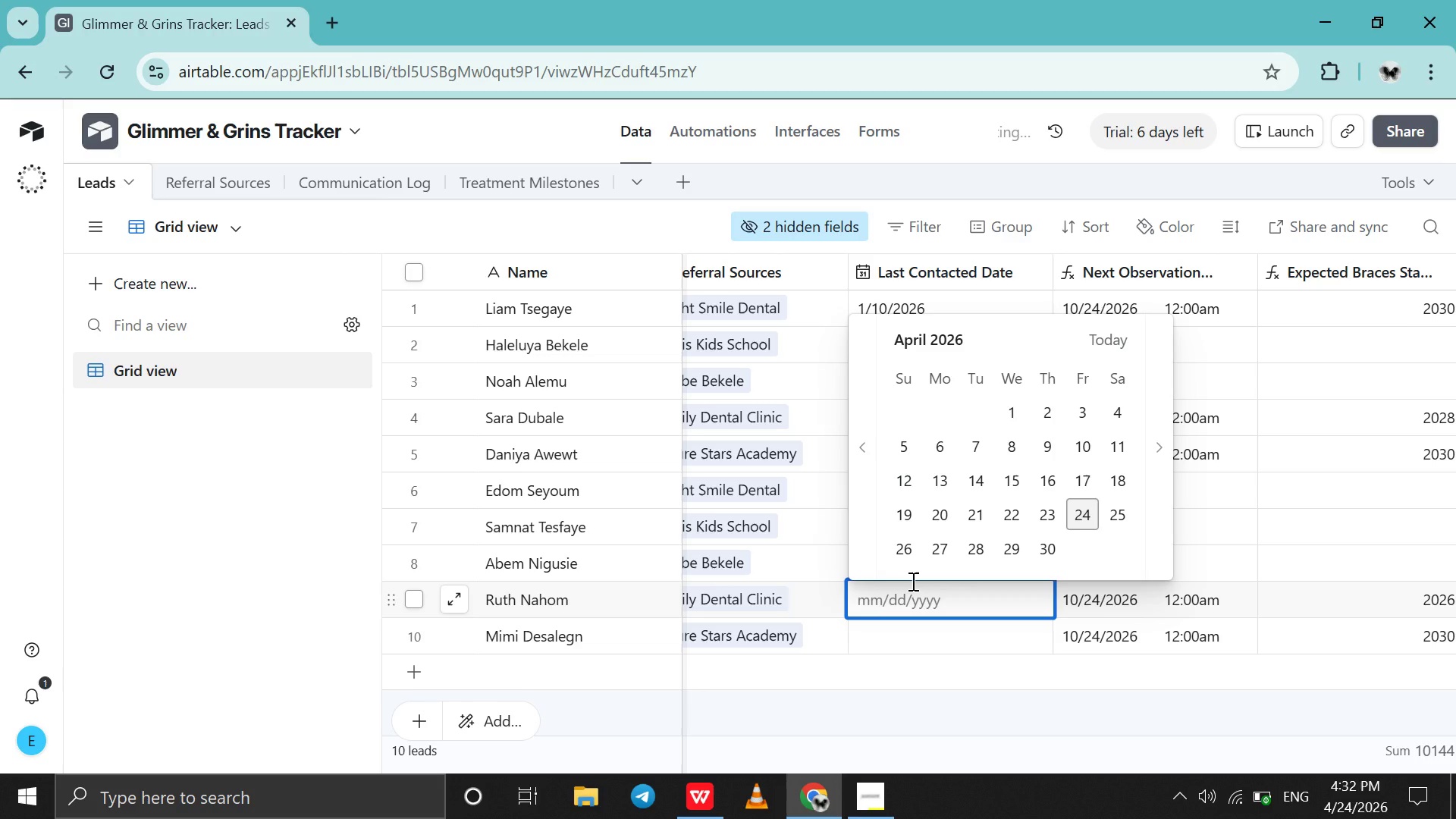 
wait(27.89)
 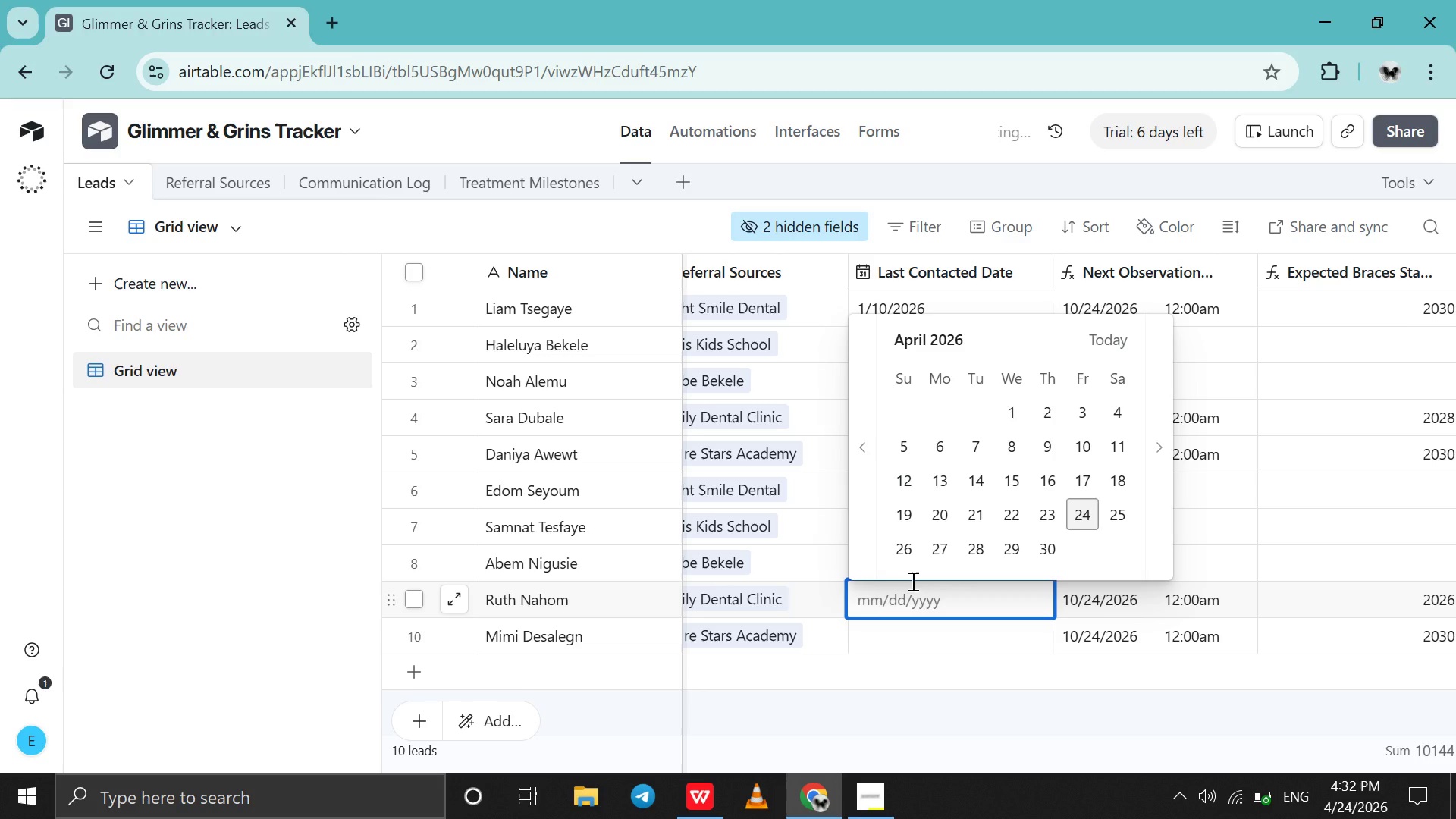 
double_click([871, 553])
 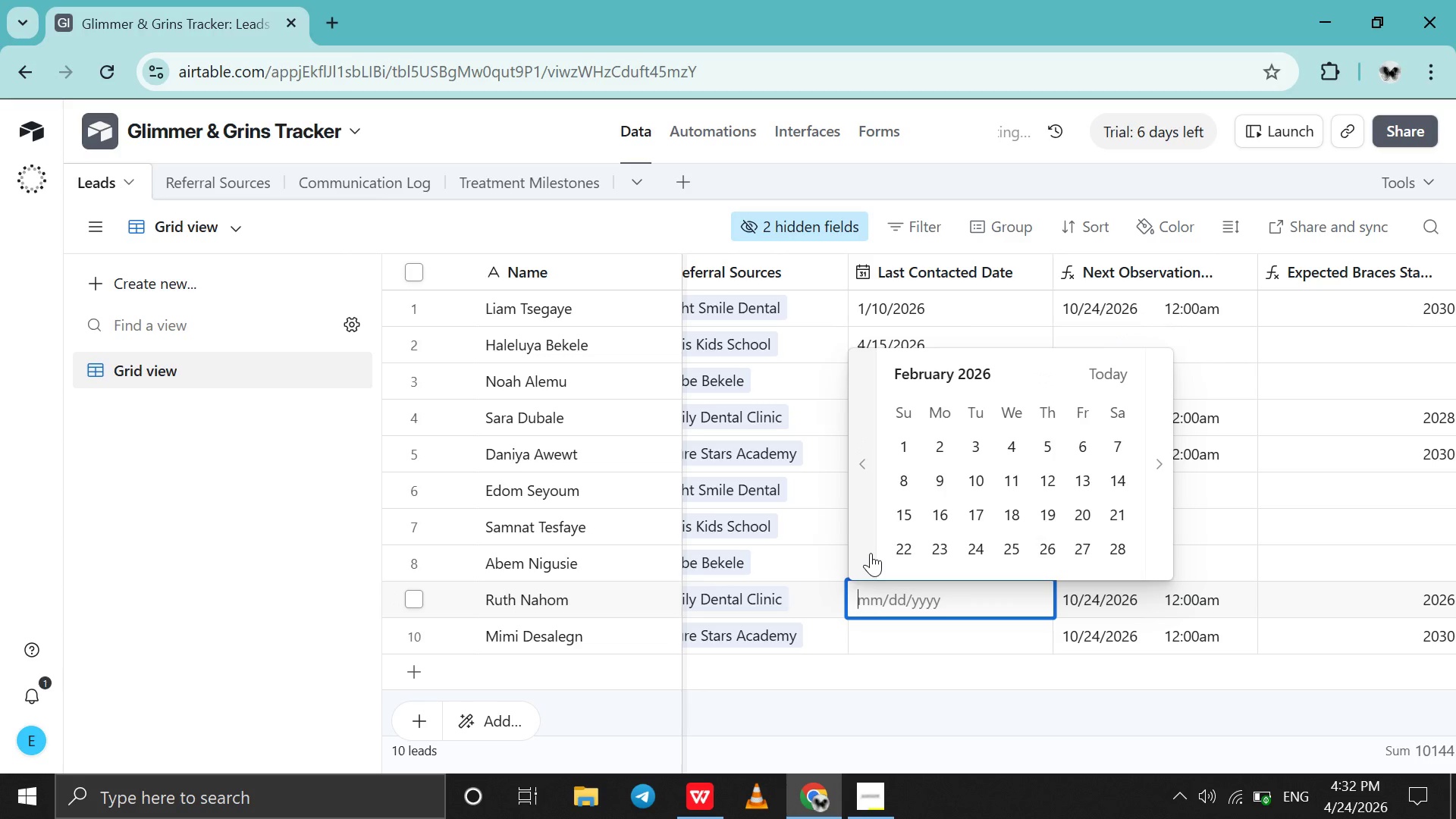 
triple_click([871, 553])
 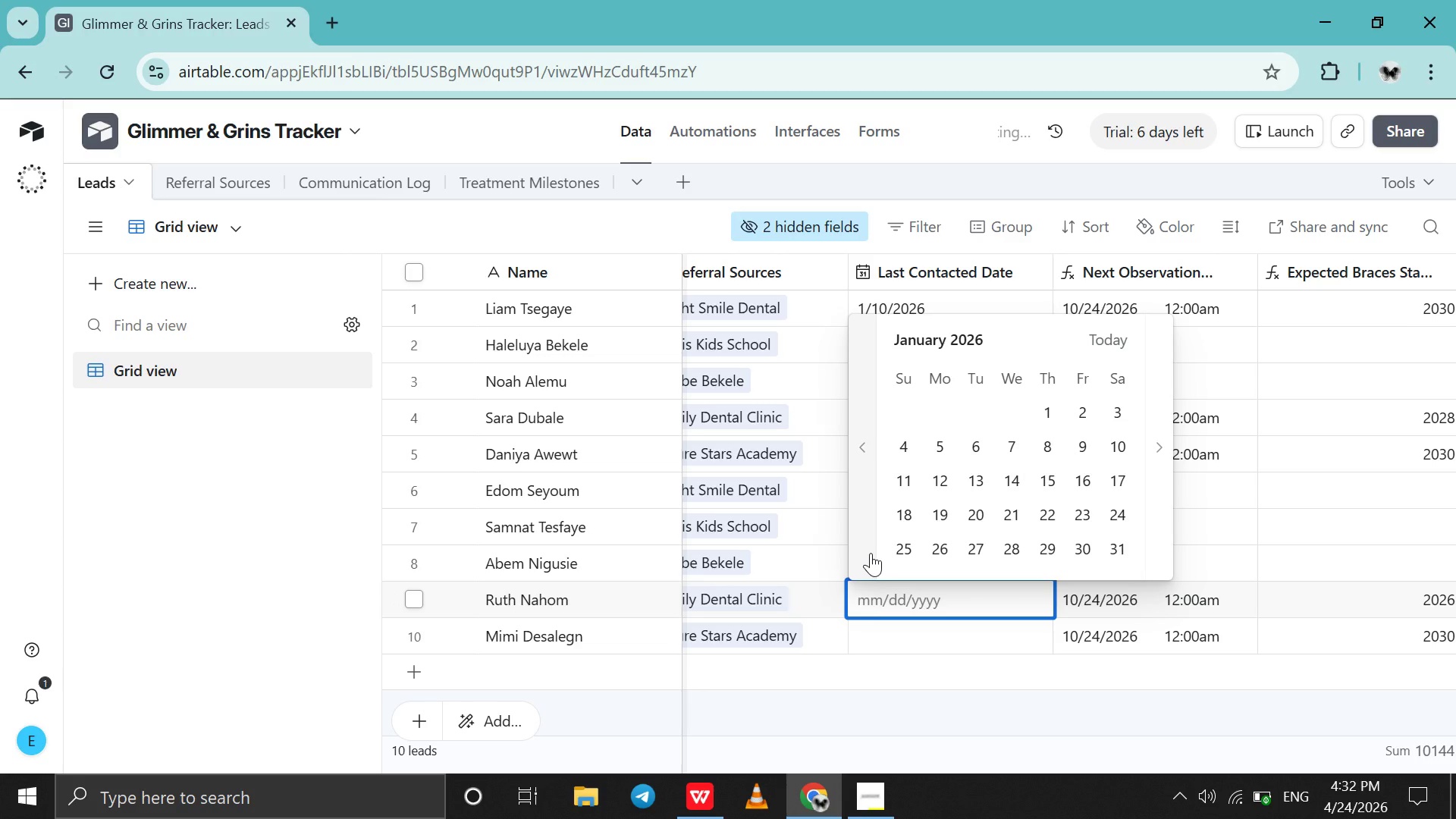 
triple_click([871, 553])
 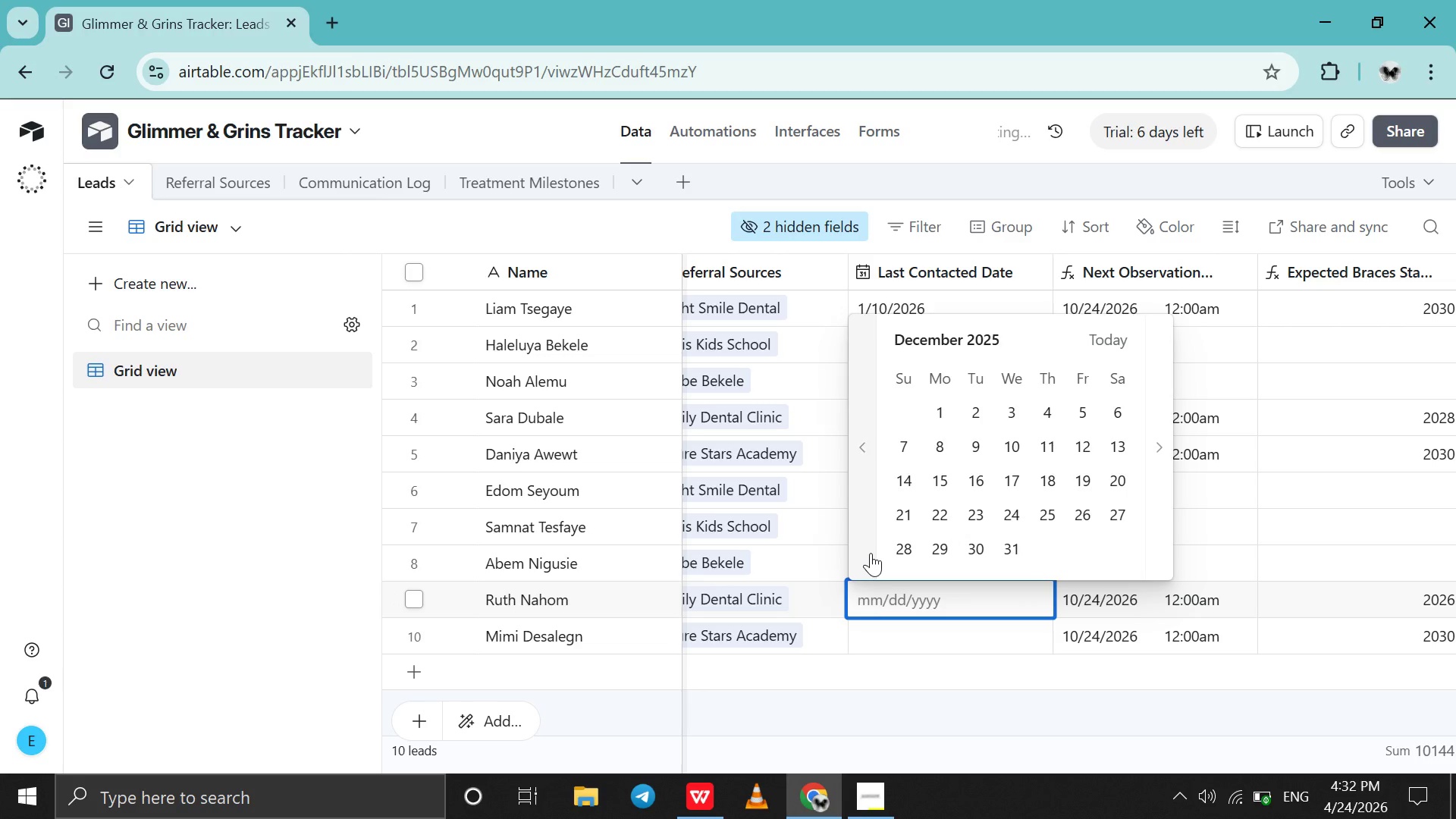 
triple_click([871, 553])
 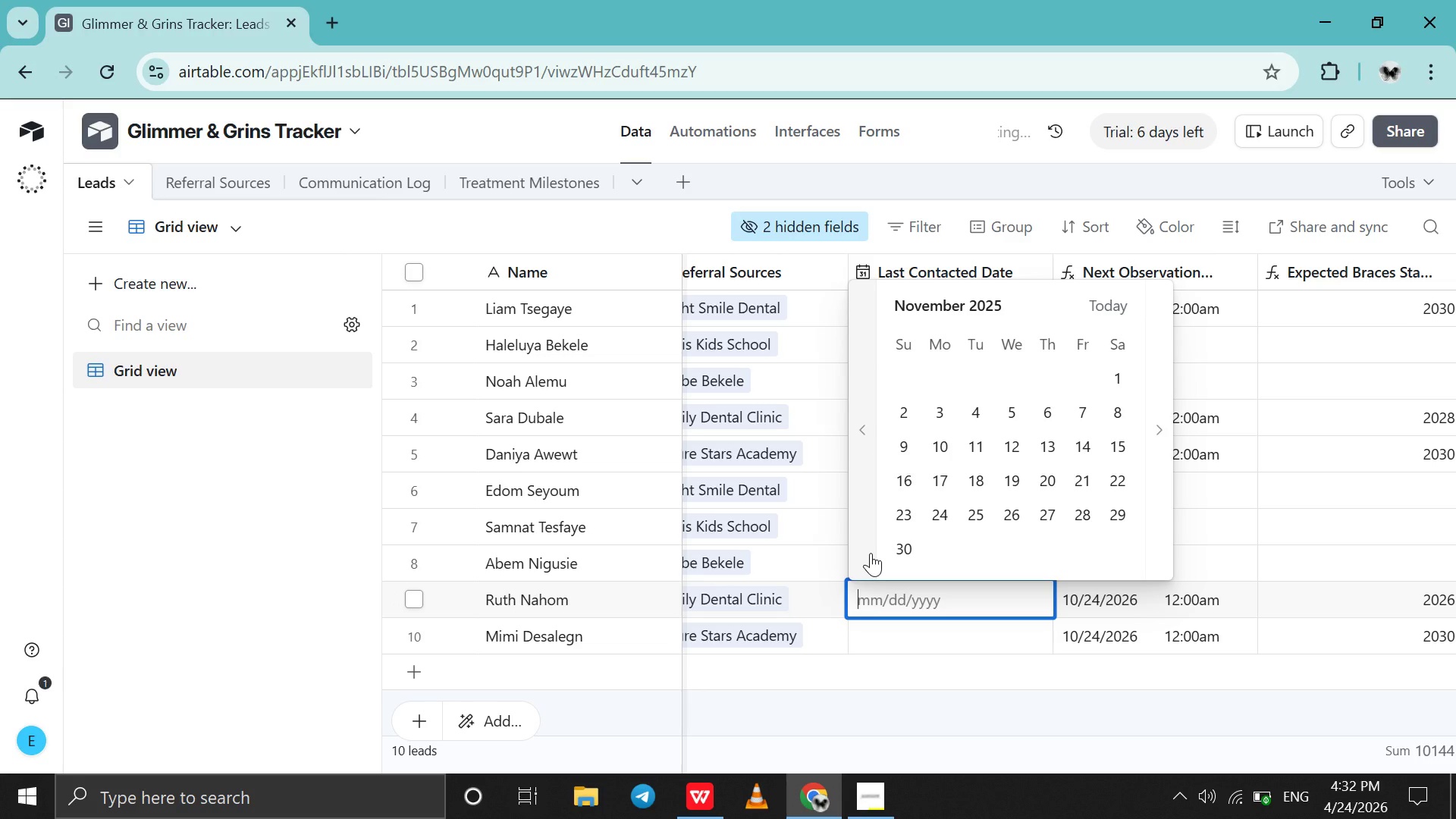 
left_click([871, 553])
 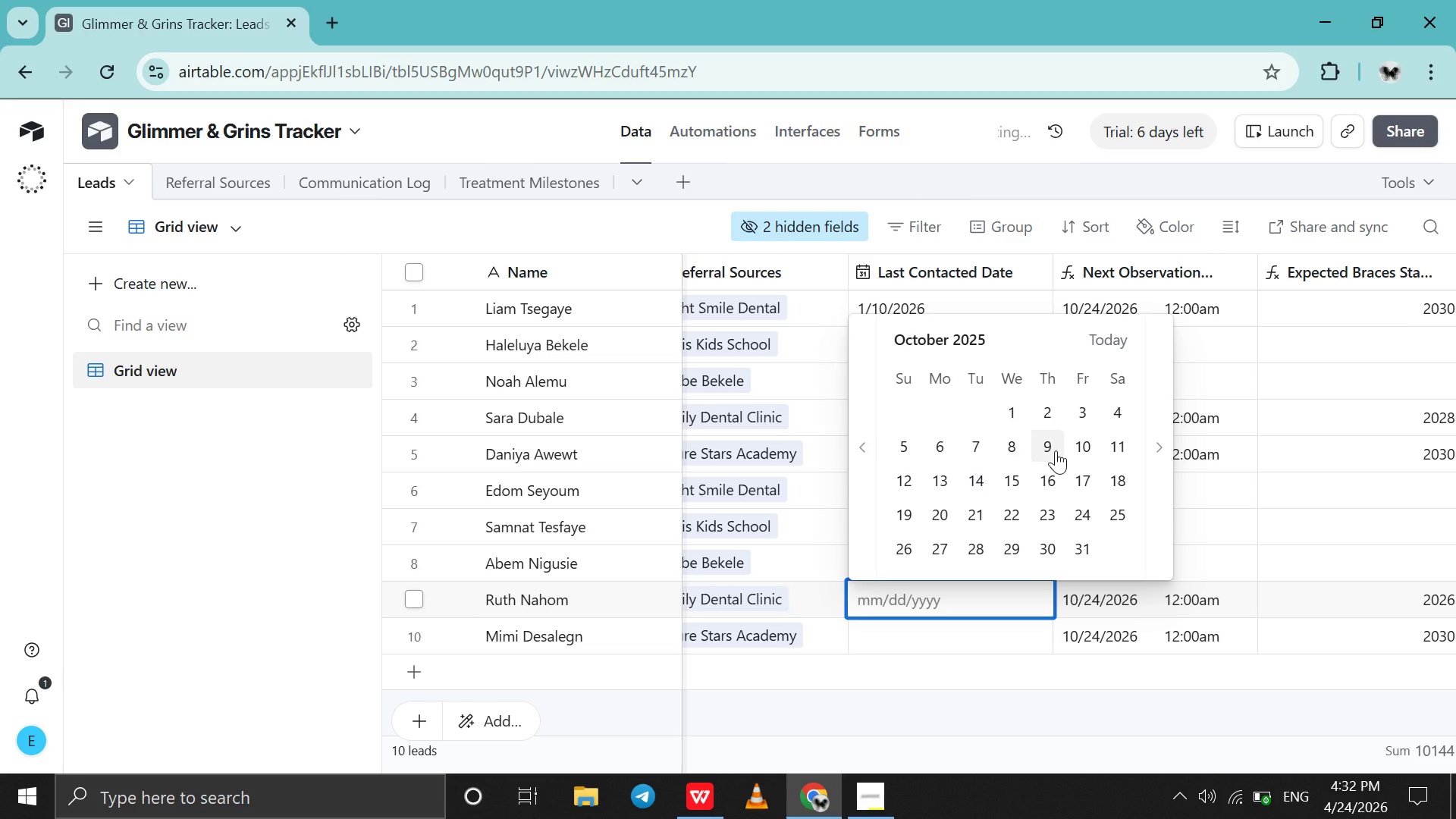 
left_click([1073, 446])
 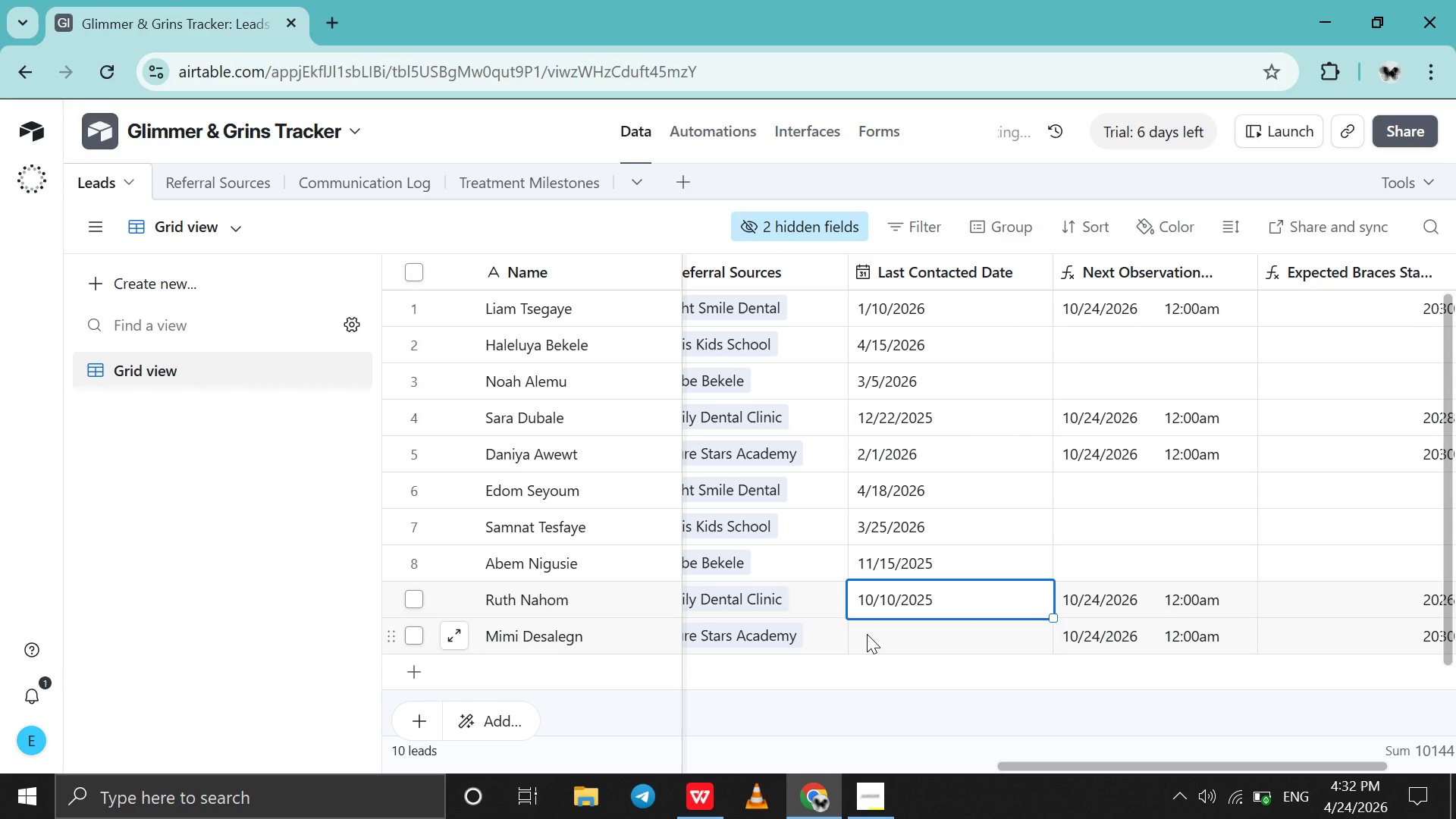 
double_click([867, 634])
 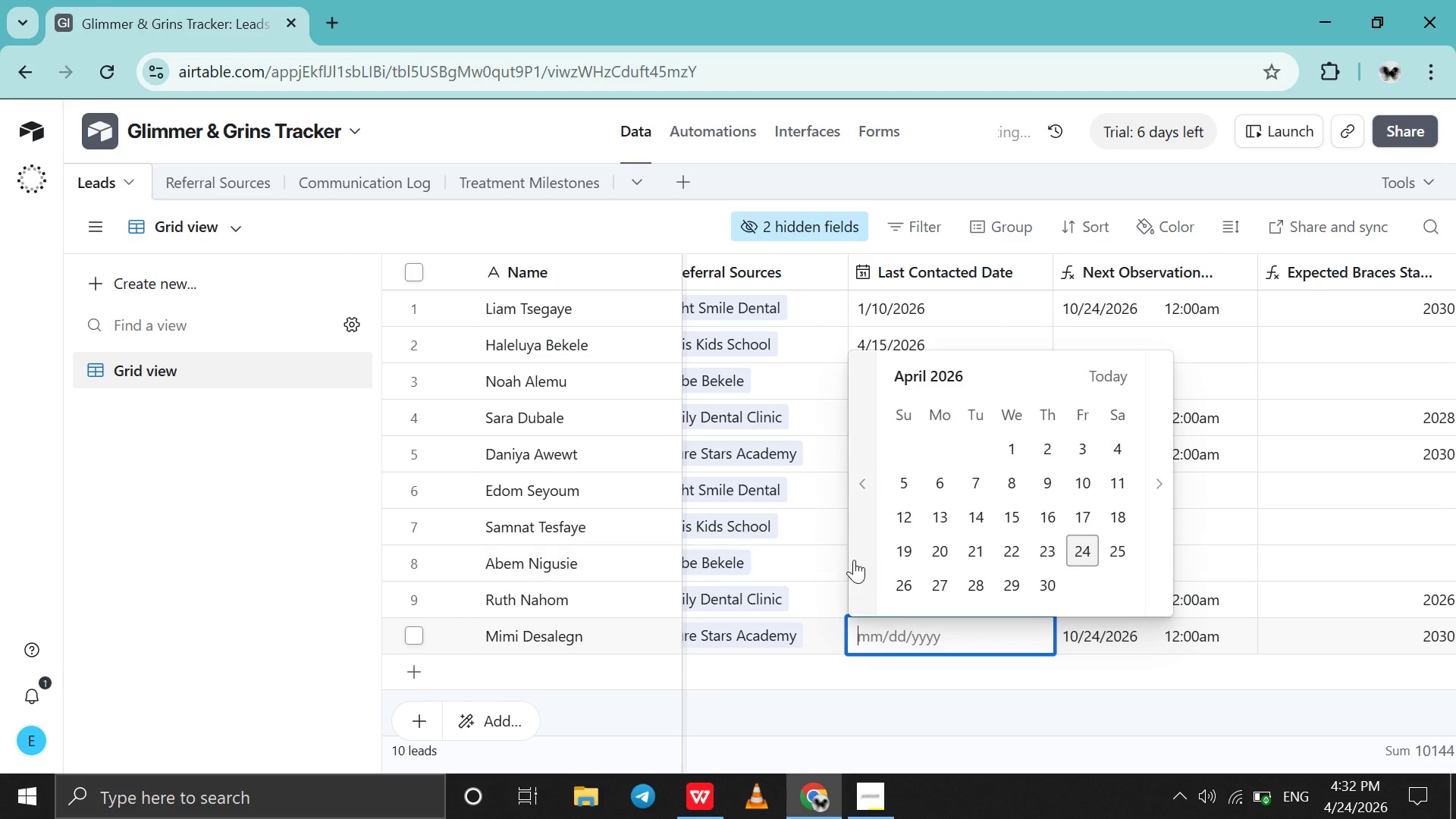 
double_click([854, 560])
 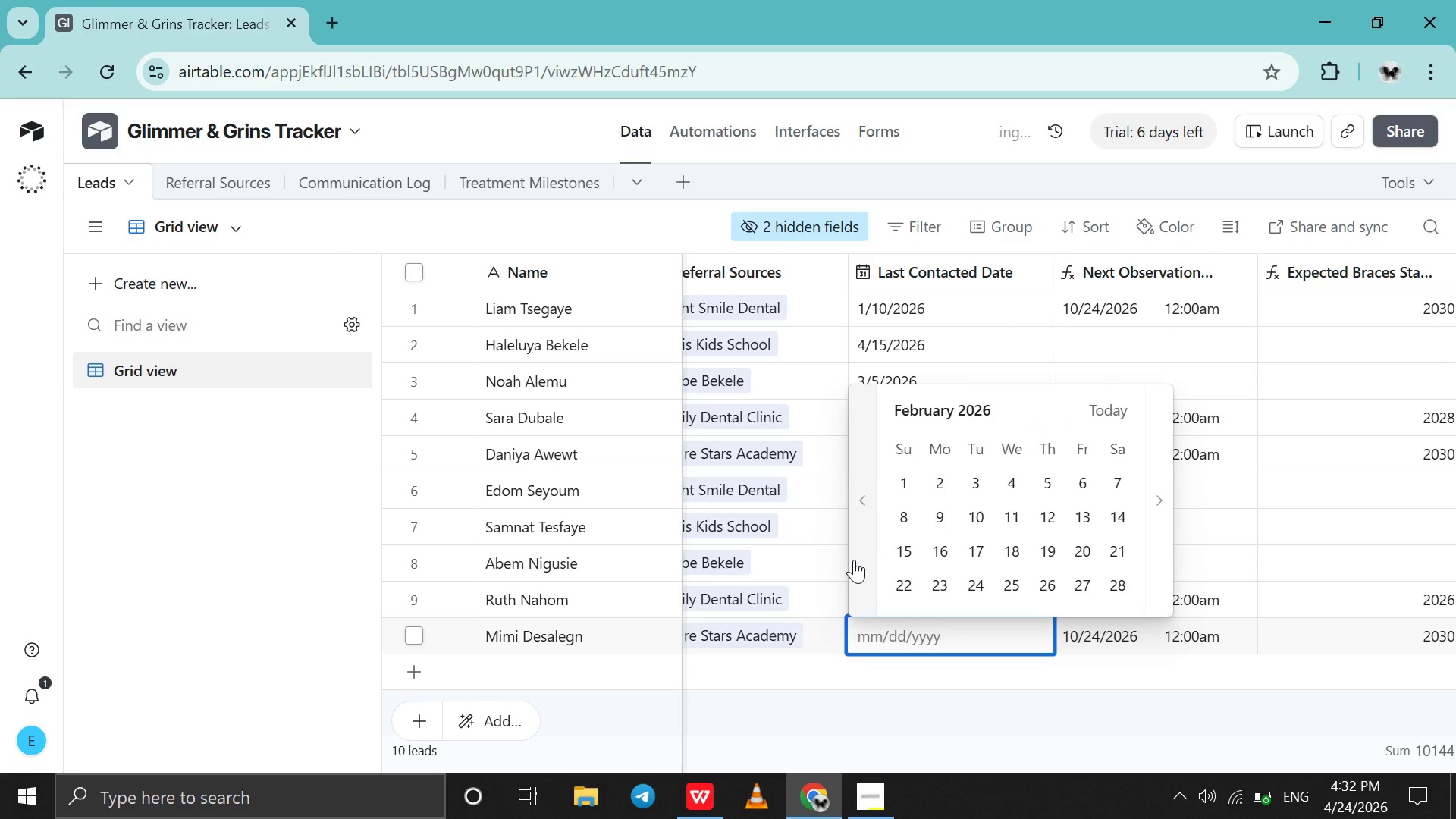 
triple_click([854, 560])
 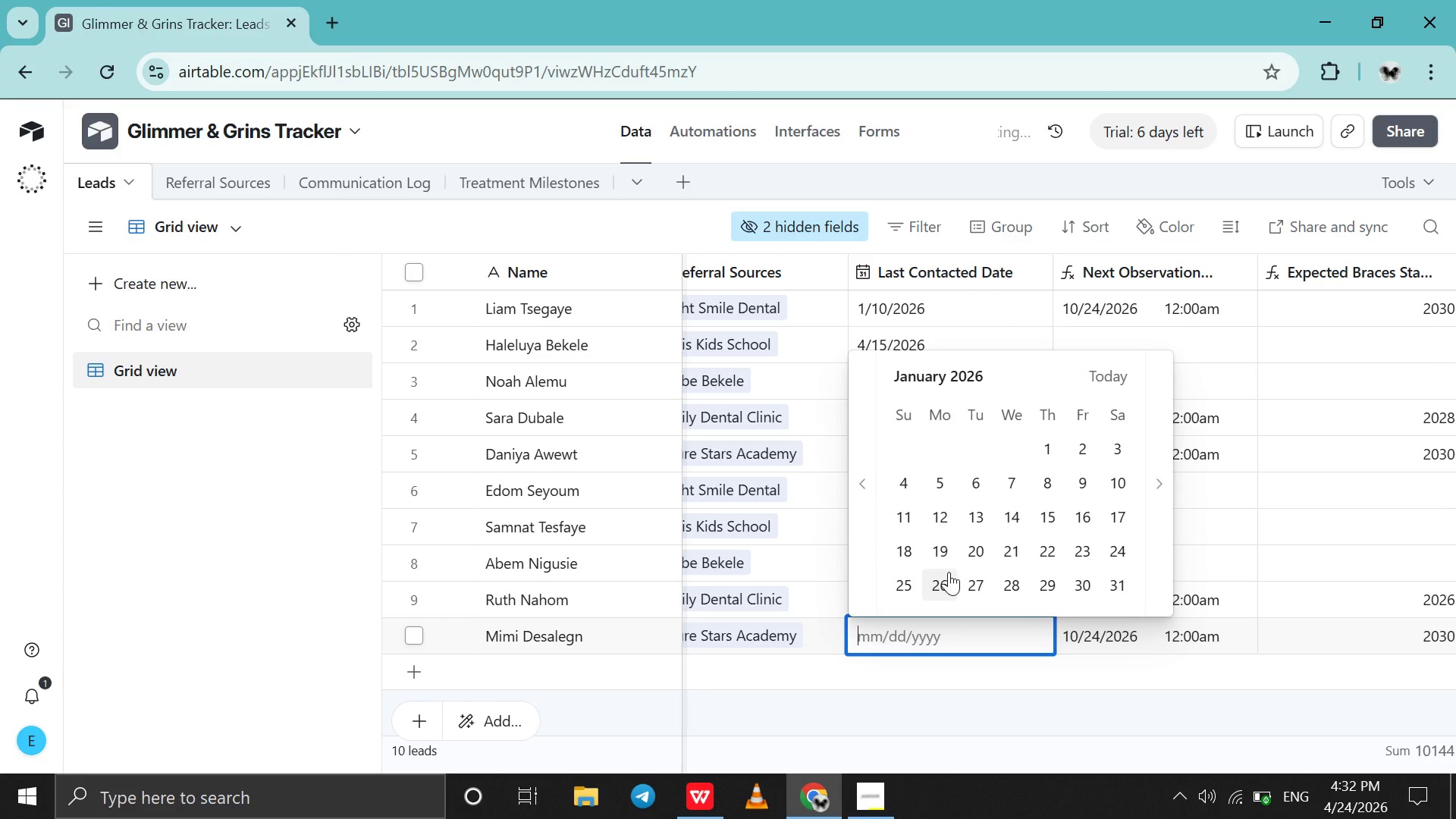 
left_click([916, 578])
 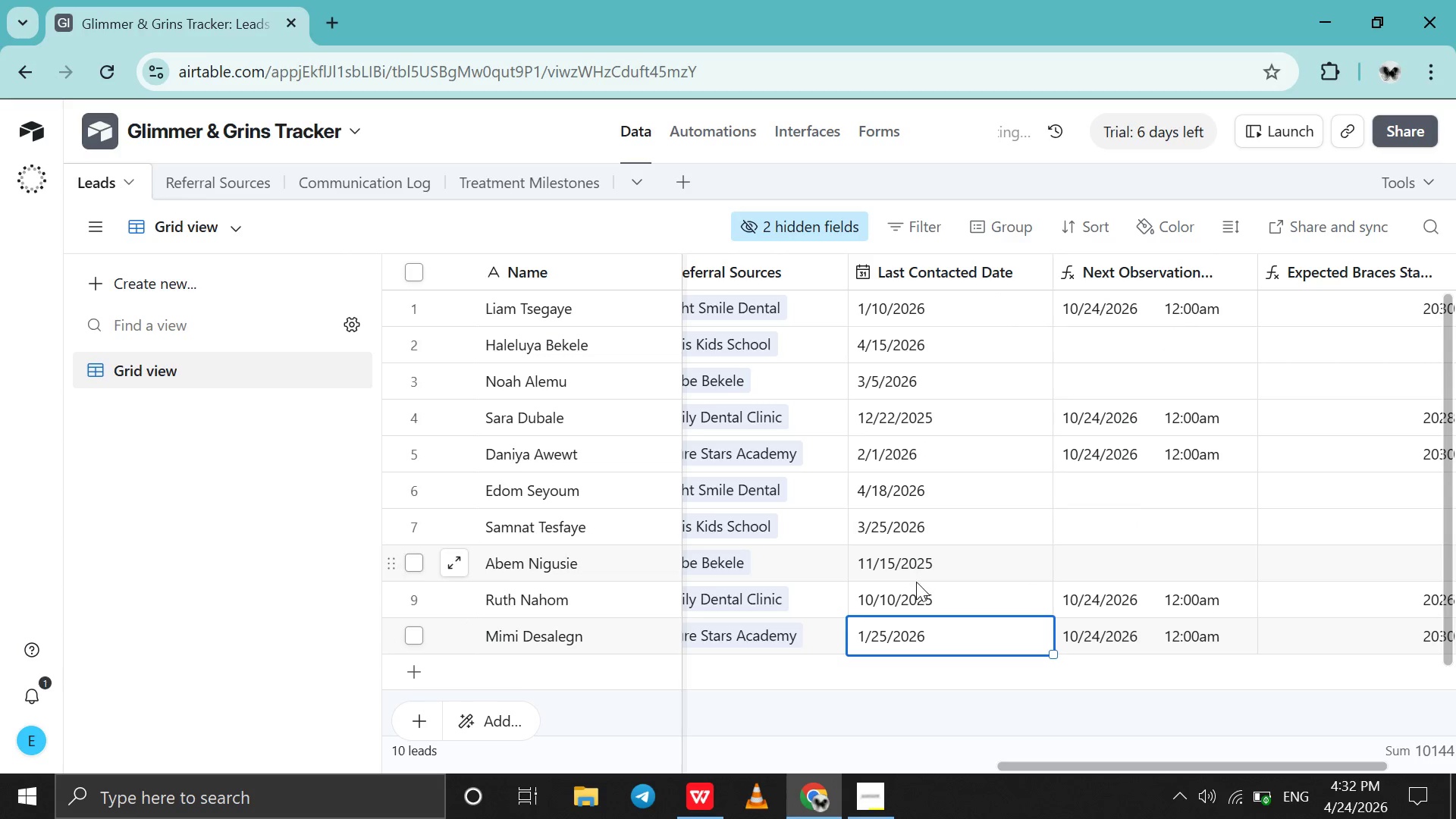 
wait(6.59)
 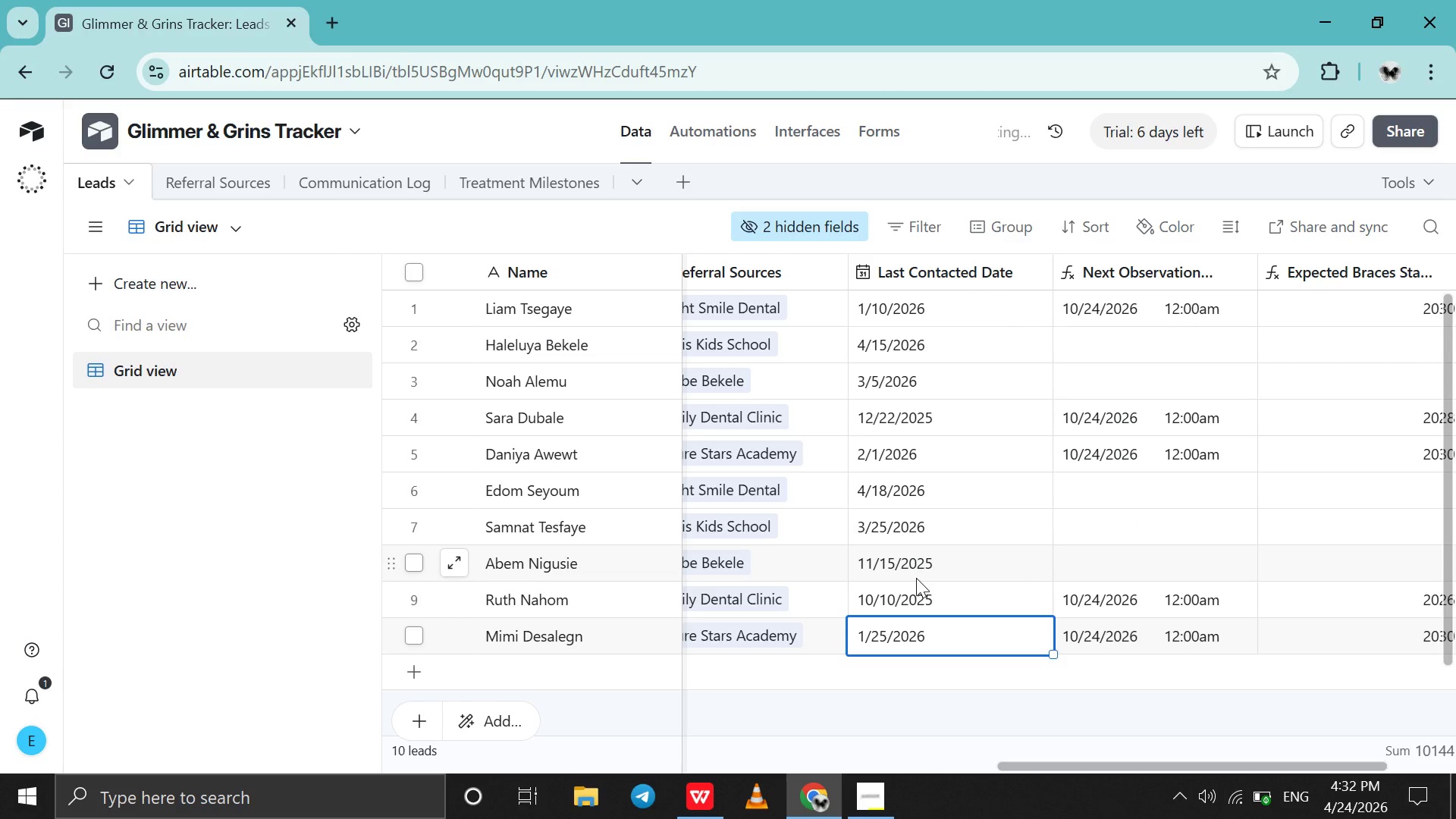 
double_click([915, 592])
 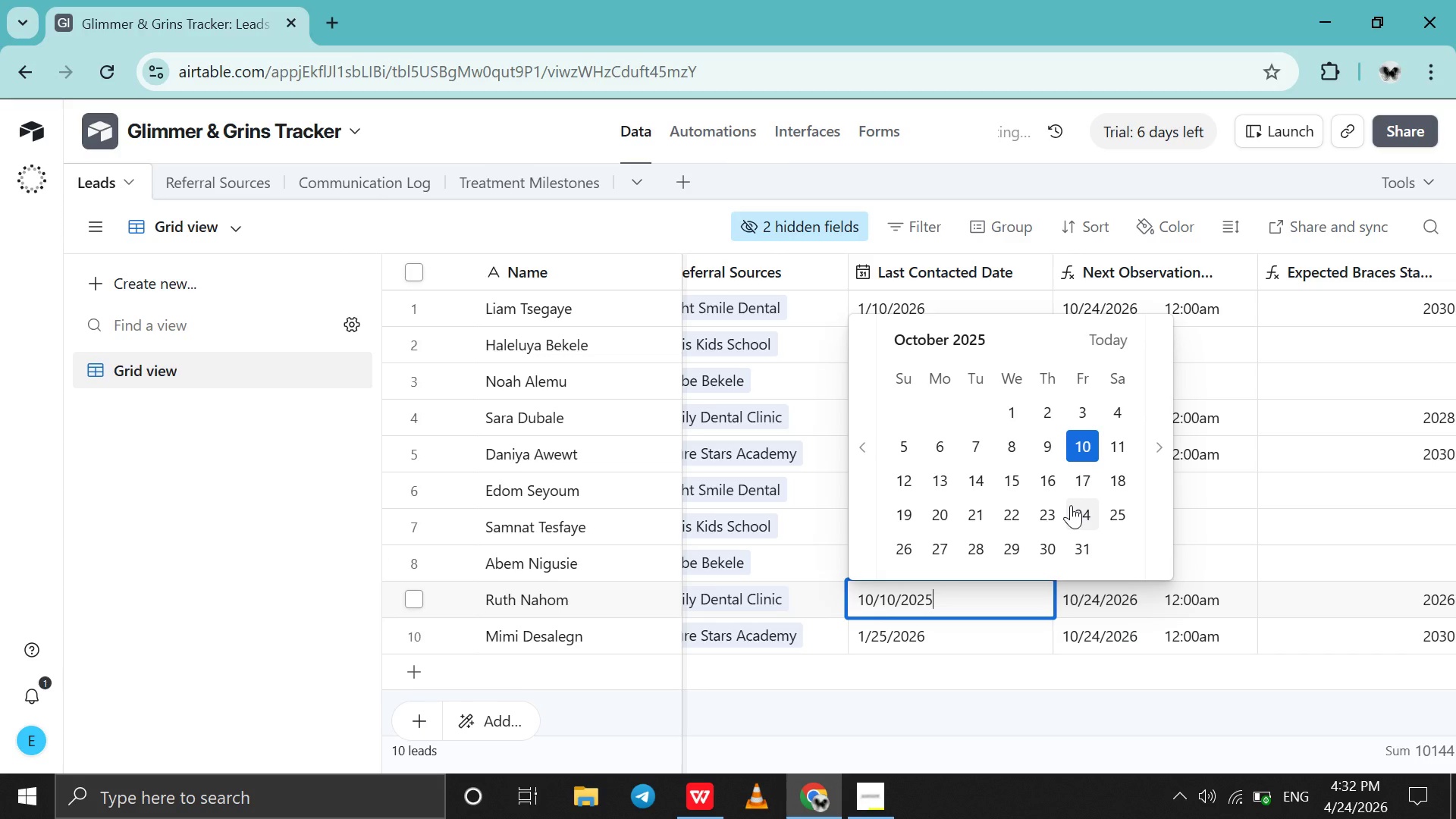 
left_click([1071, 505])
 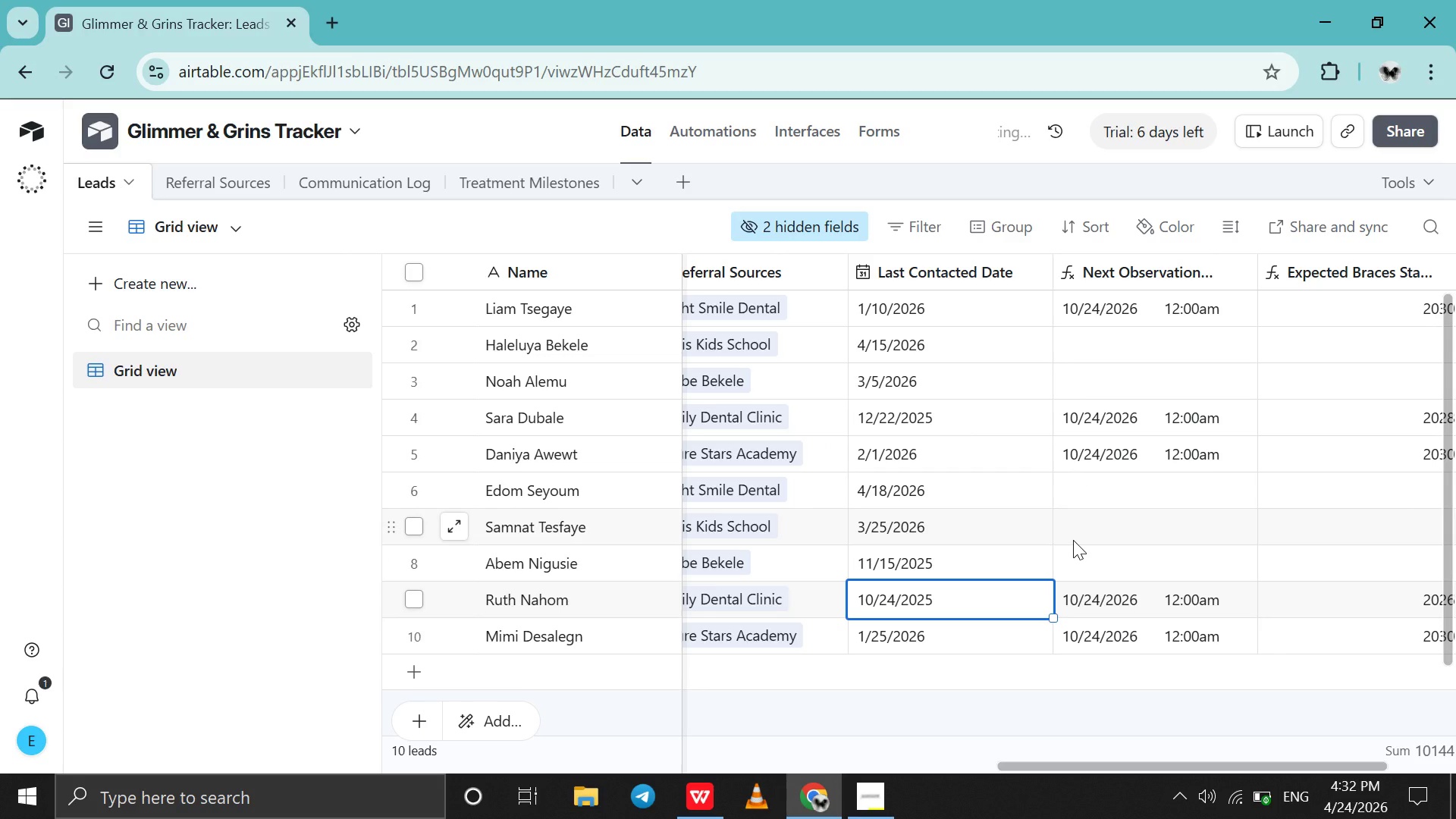 
scroll: coordinate [1073, 540], scroll_direction: down, amount: 3.0
 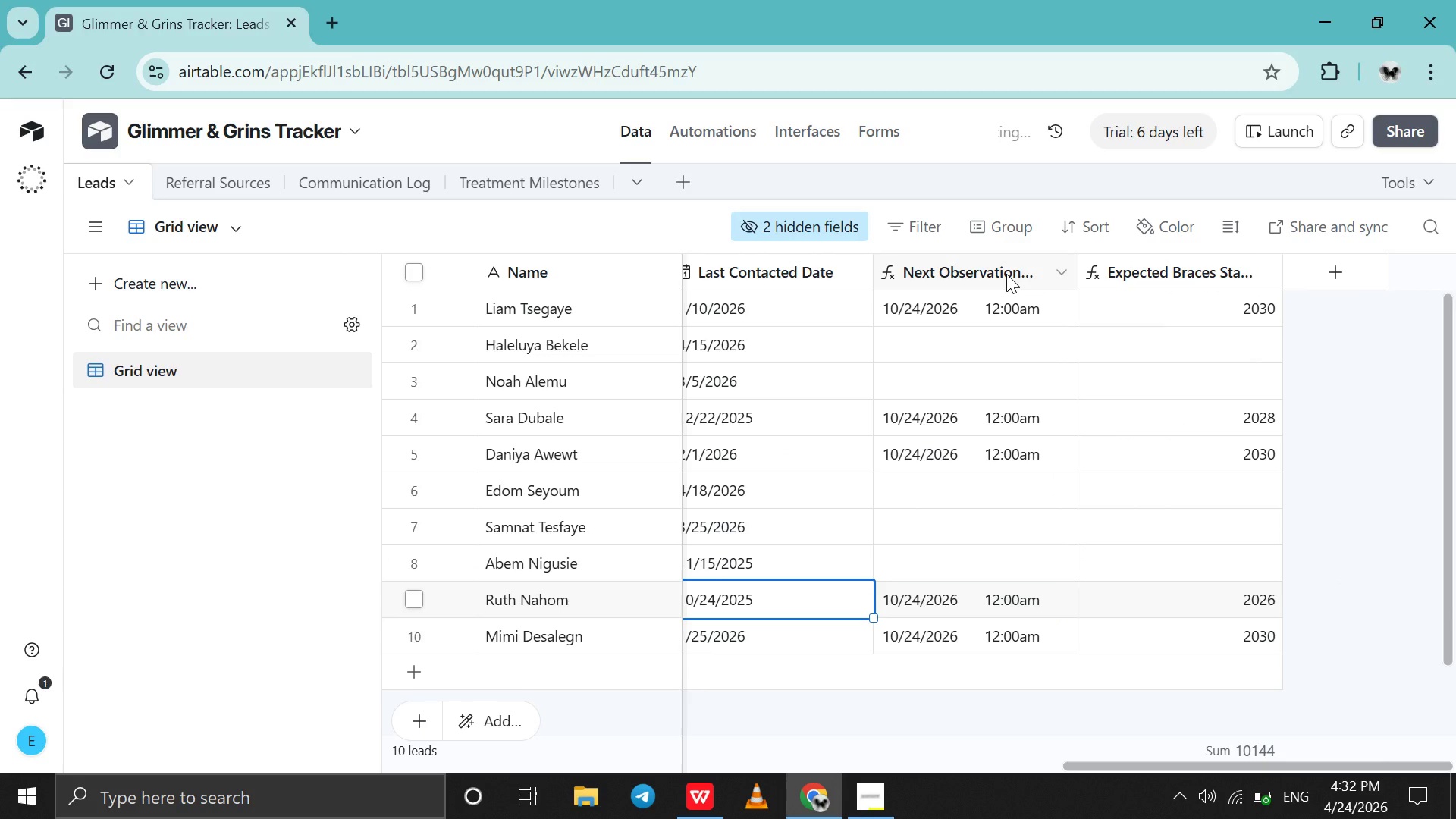 
double_click([1006, 274])
 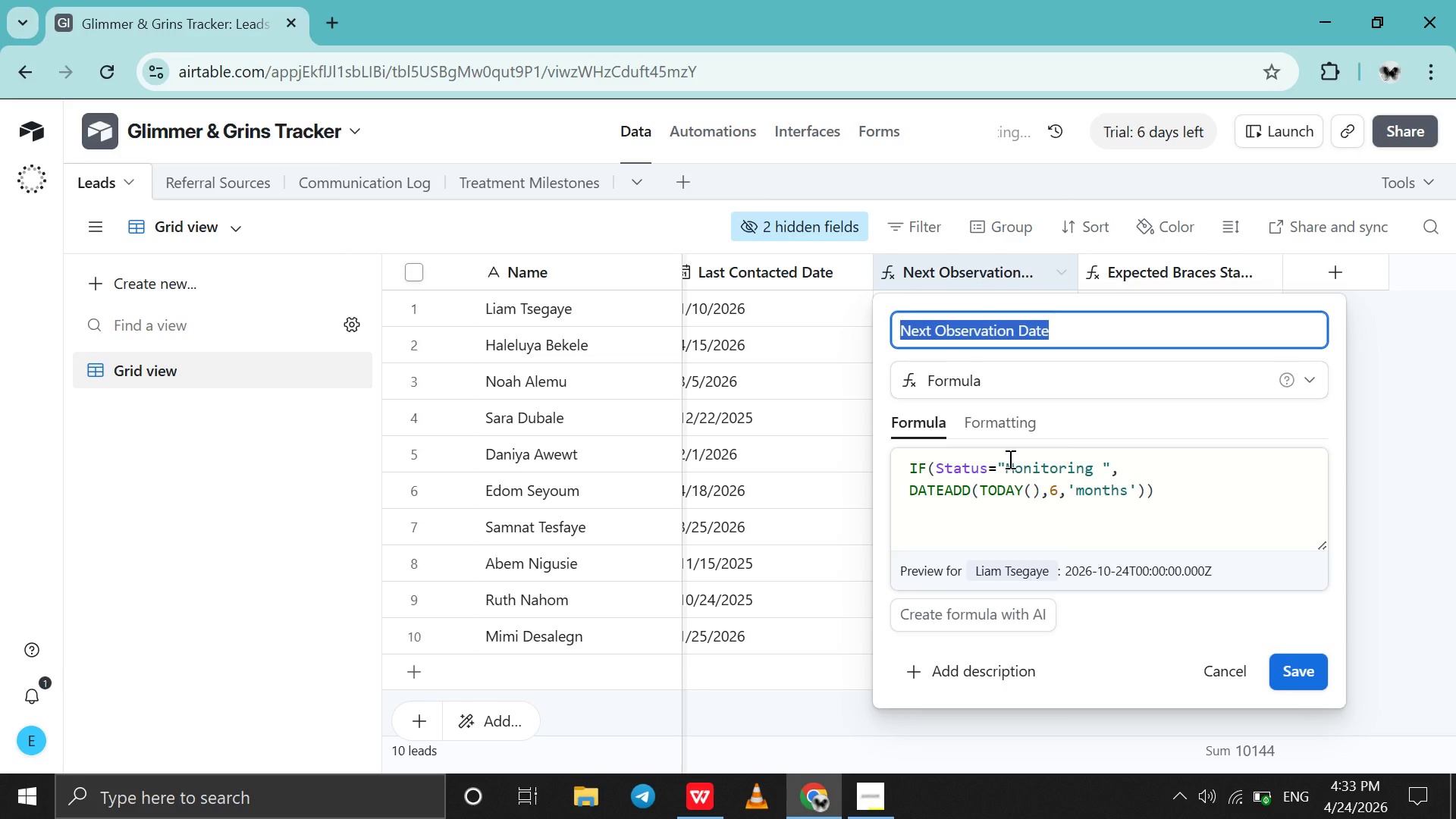 
wait(30.76)
 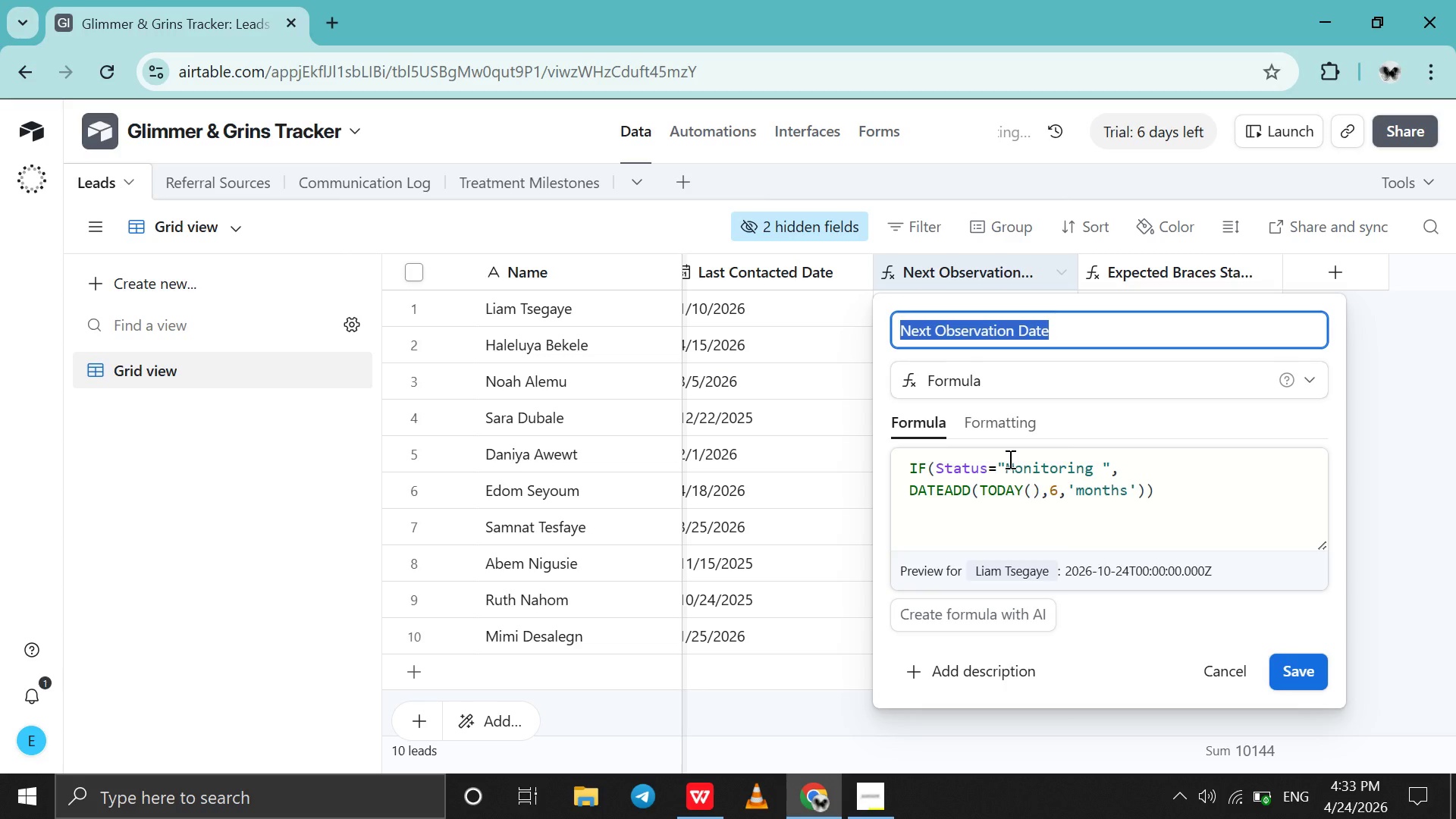 
left_click([1037, 489])
 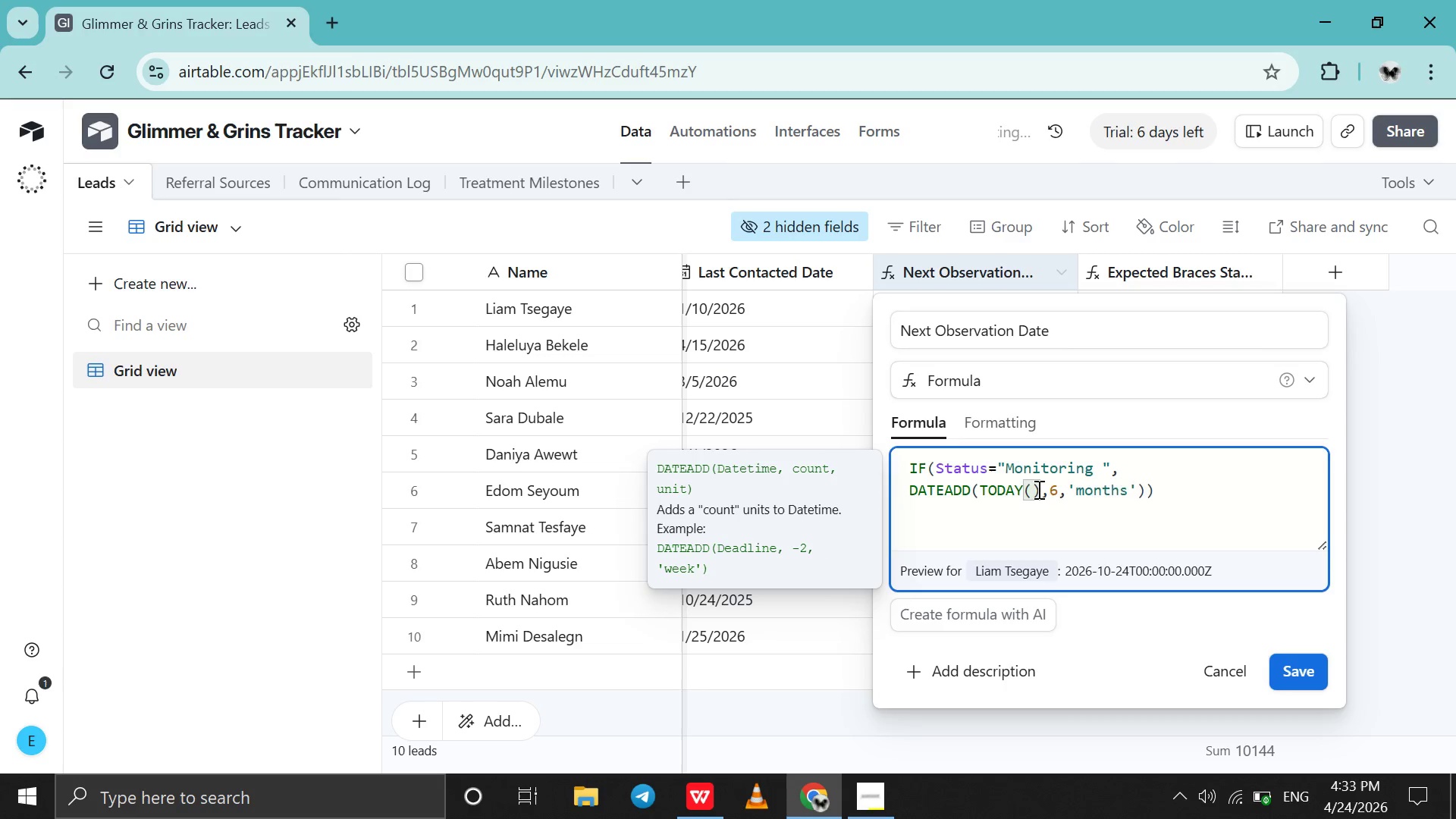 
key(Backspace)
key(Backspace)
key(Backspace)
key(Backspace)
key(Backspace)
key(Backspace)
key(Backspace)
type({las)